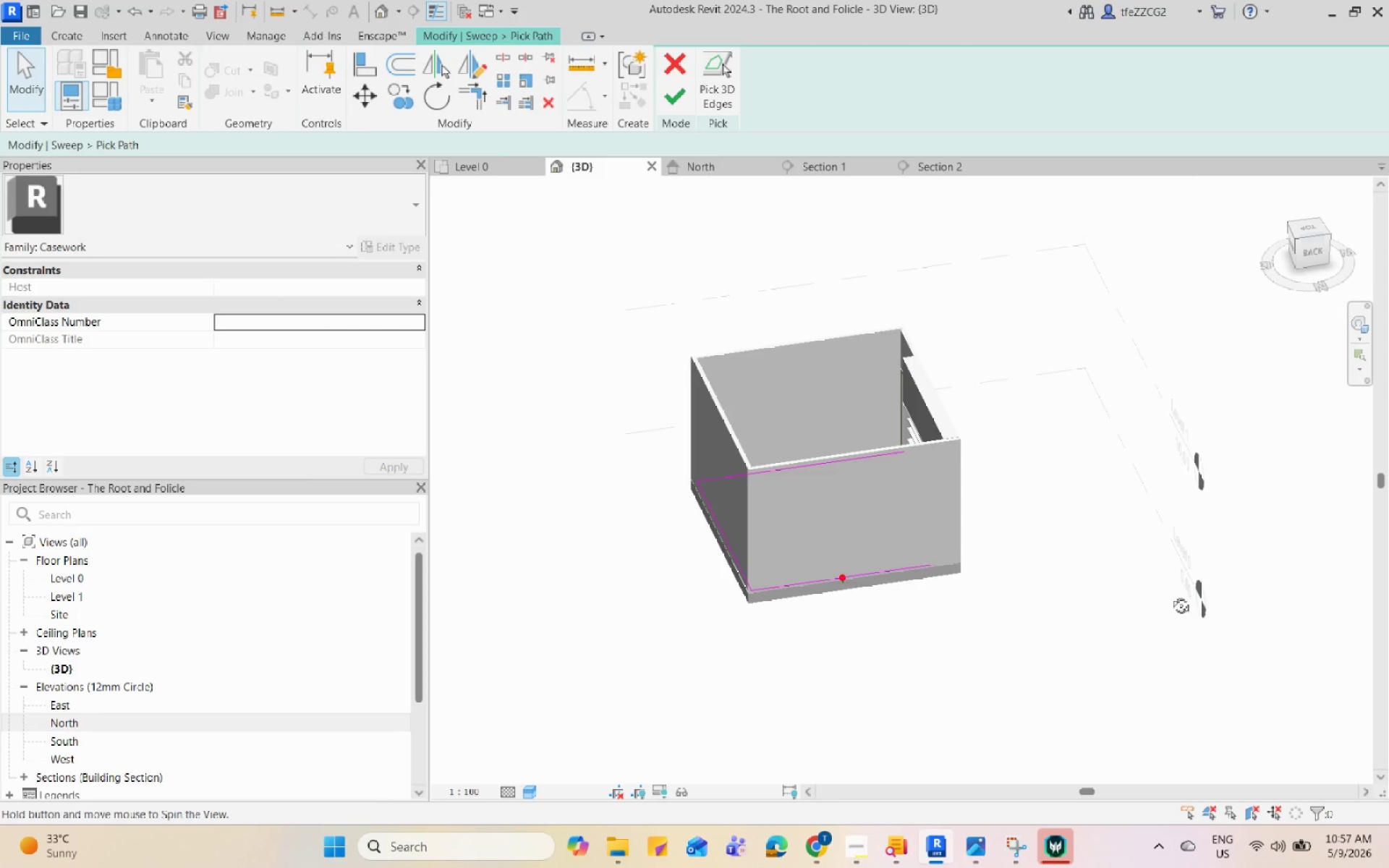 
scroll: coordinate [960, 315], scroll_direction: down, amount: 10.0
 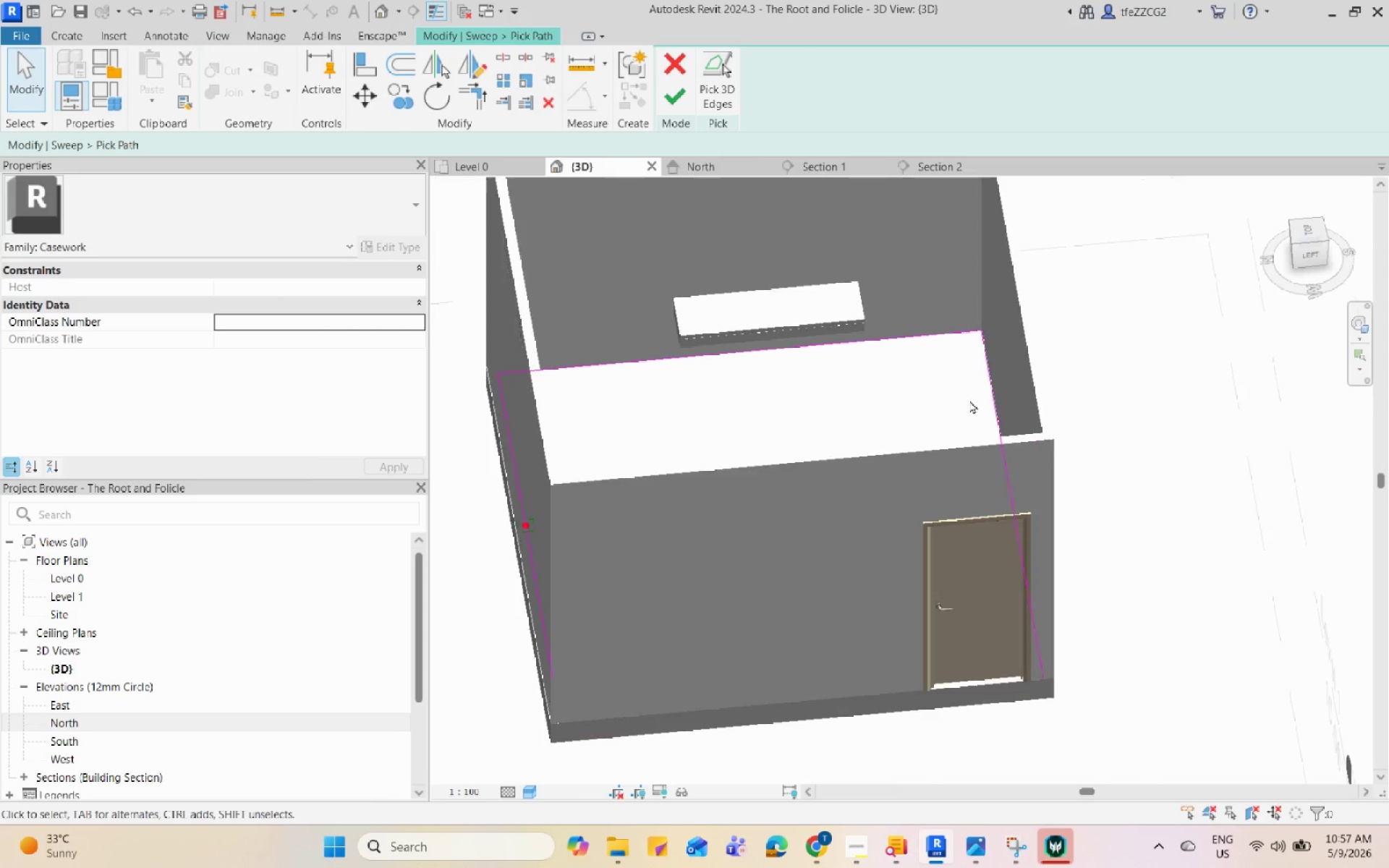 
hold_key(key=ShiftLeft, duration=0.92)
 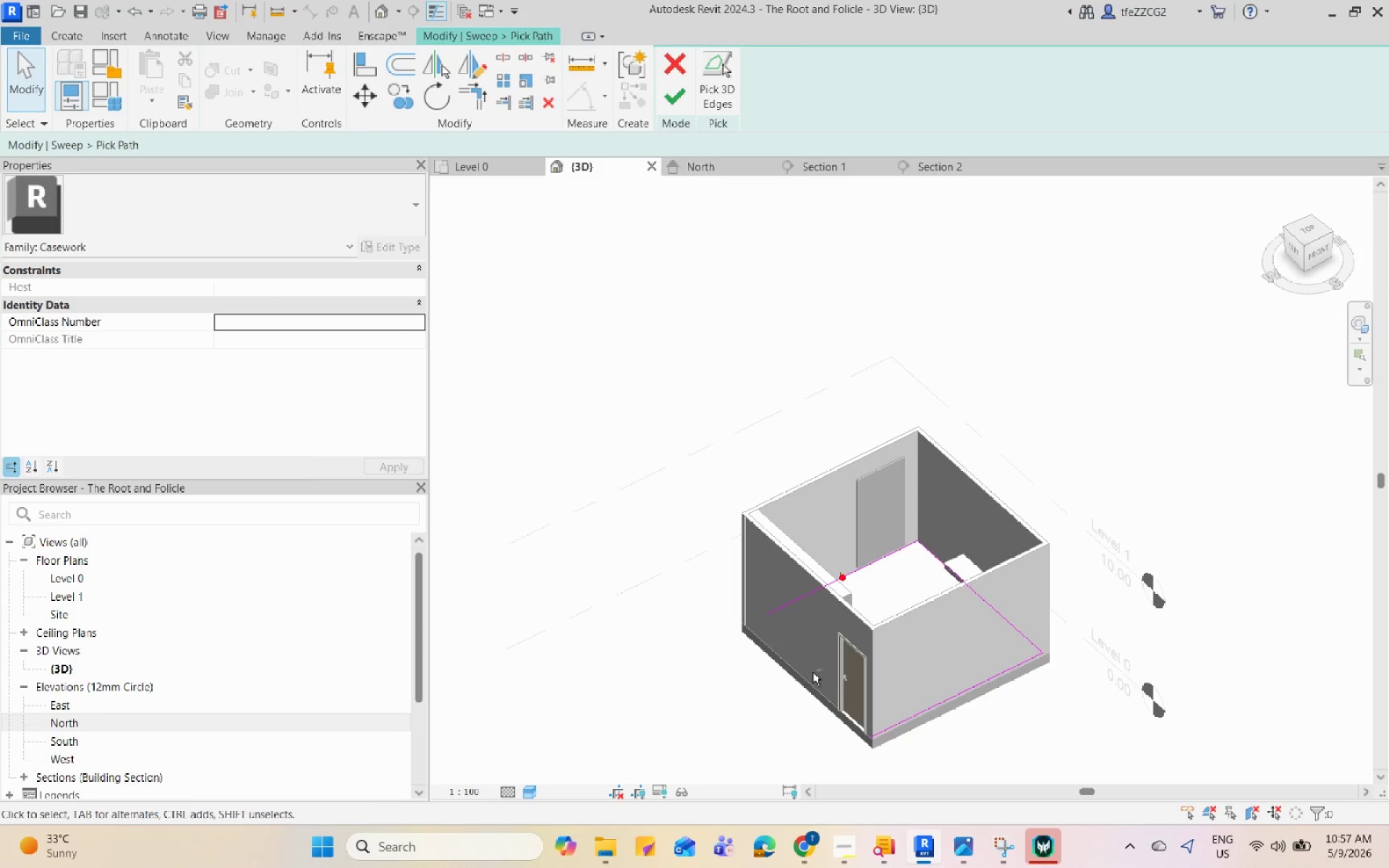 
scroll: coordinate [1081, 620], scroll_direction: down, amount: 5.0
 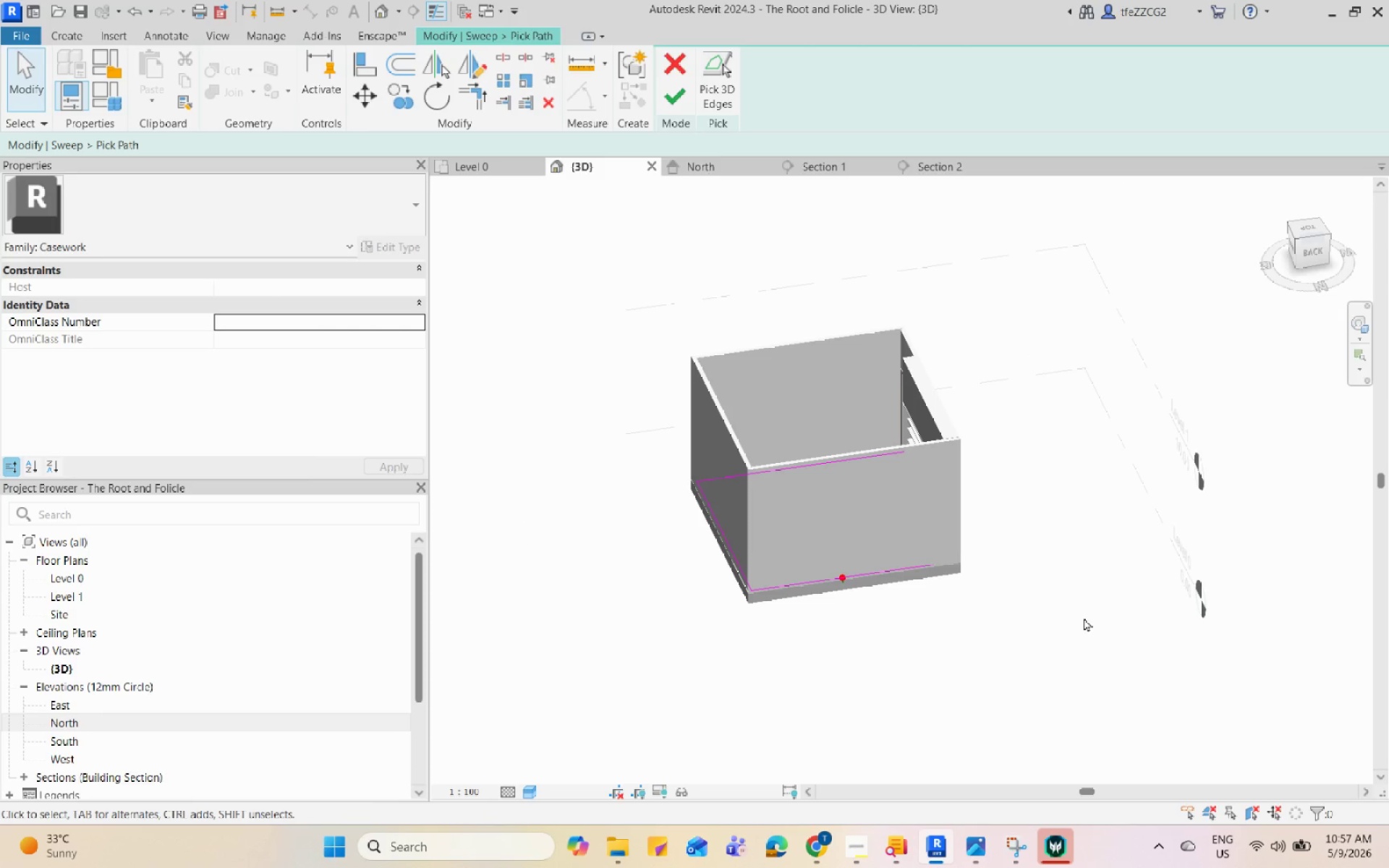 
hold_key(key=ShiftLeft, duration=0.58)
 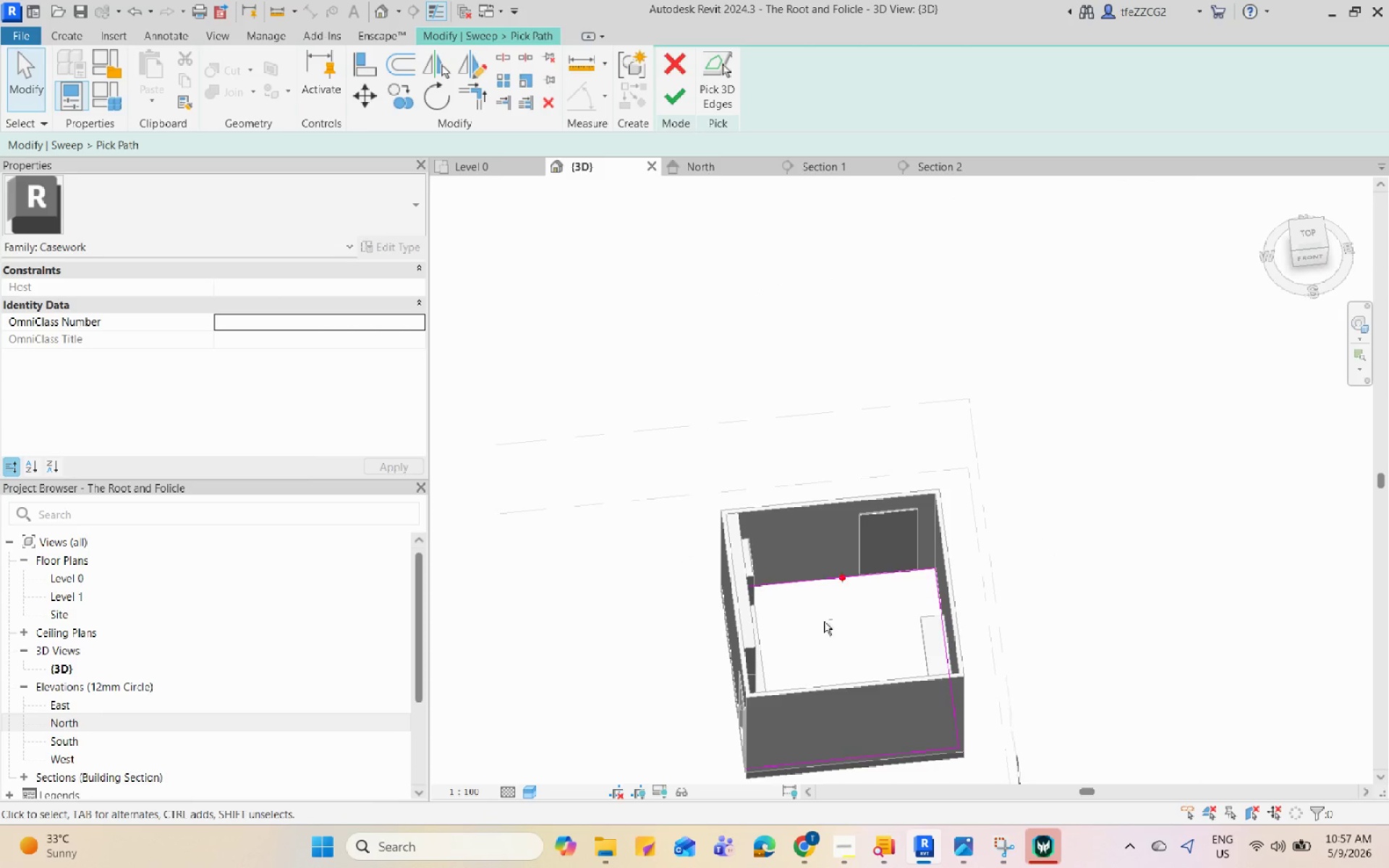 
scroll: coordinate [824, 621], scroll_direction: up, amount: 4.0
 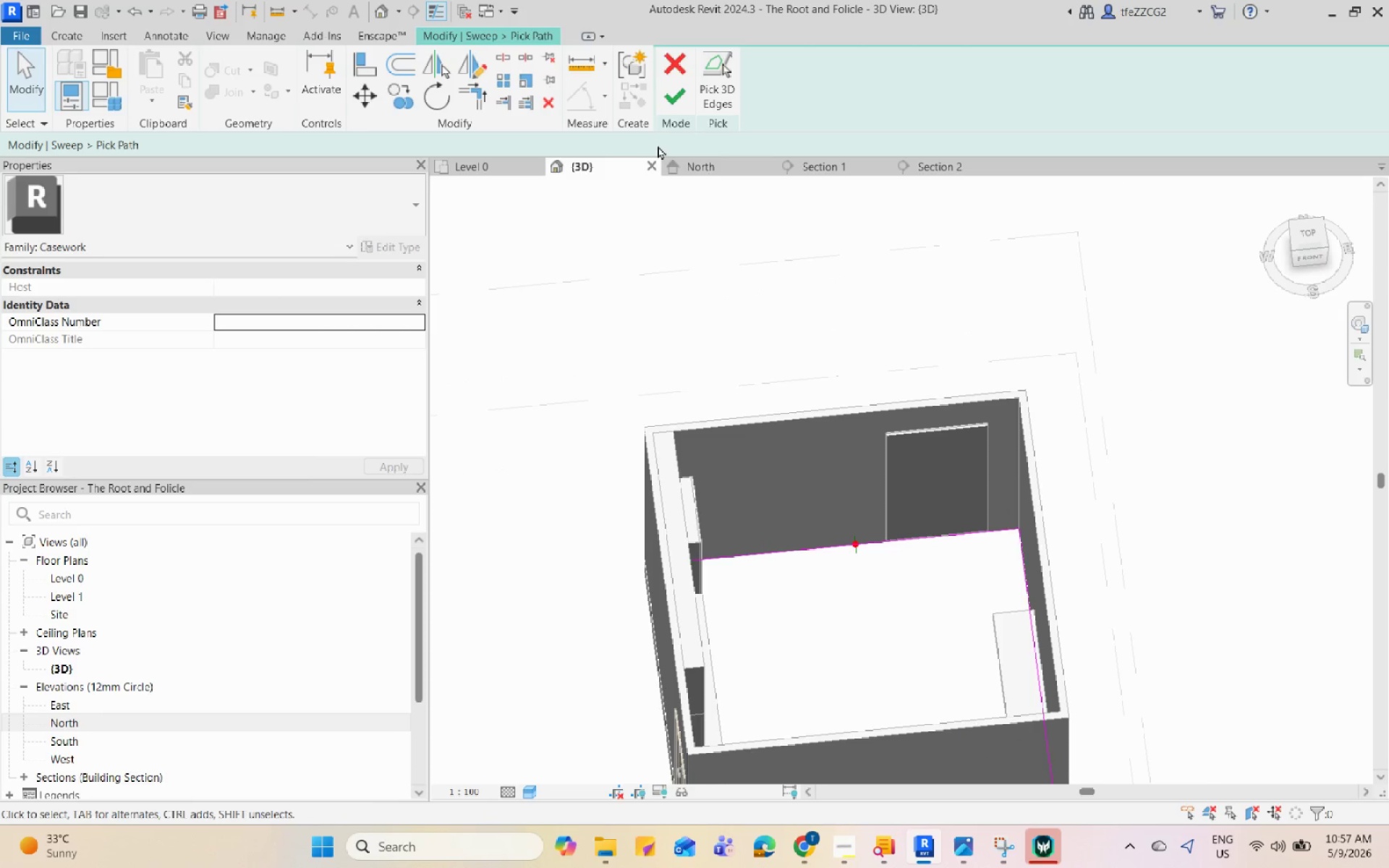 
left_click([675, 108])
 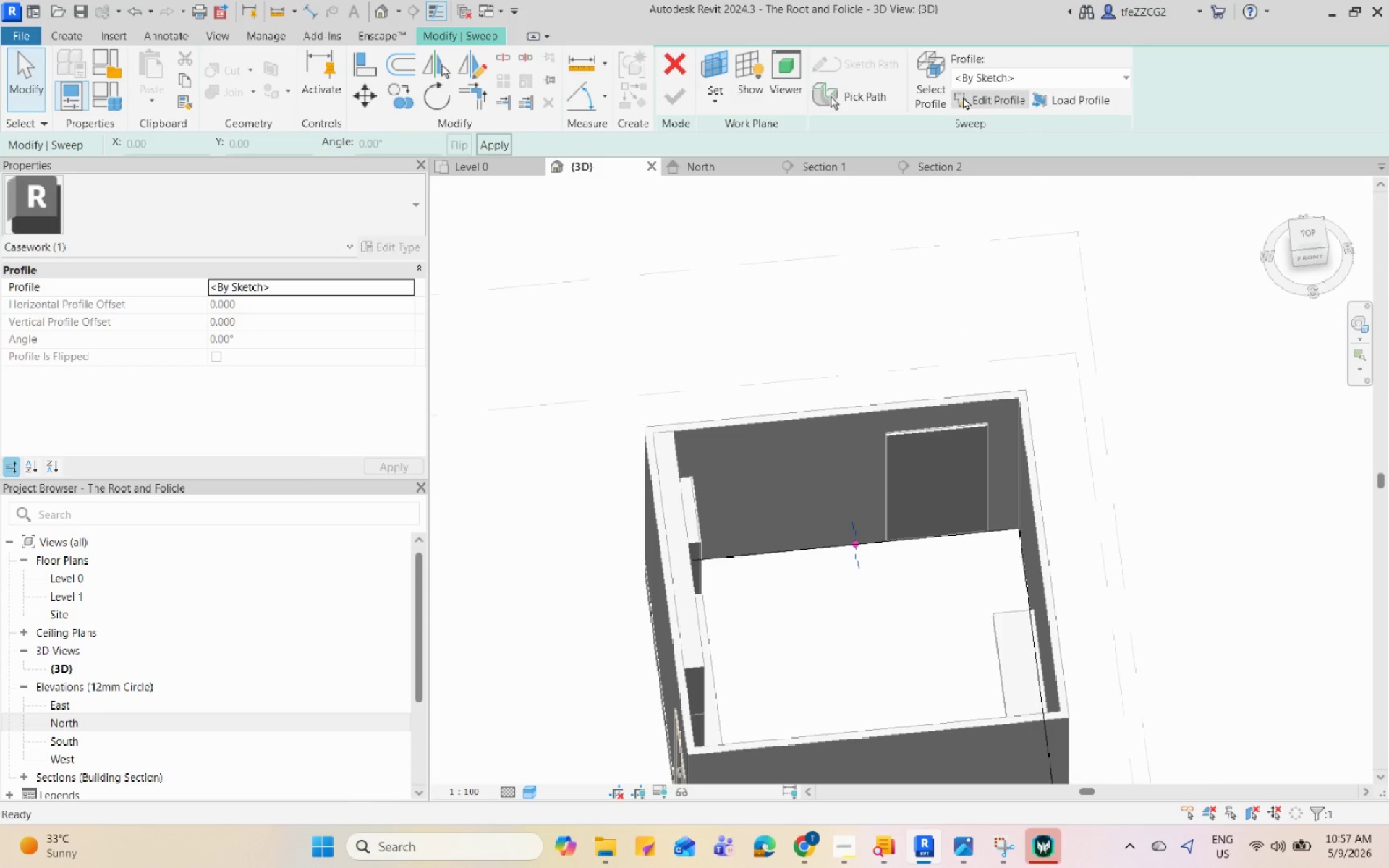 
left_click([963, 96])
 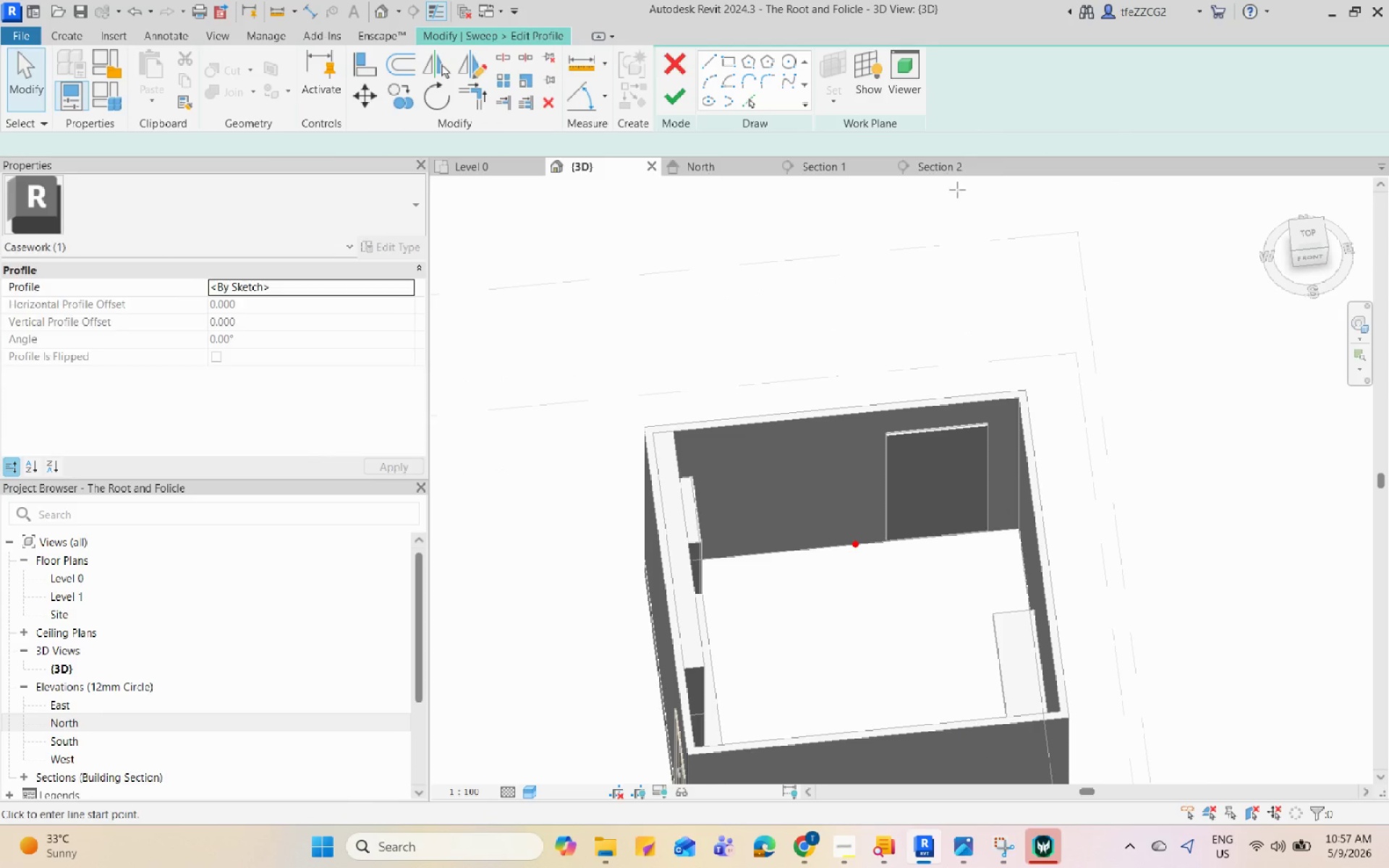 
left_click([959, 173])
 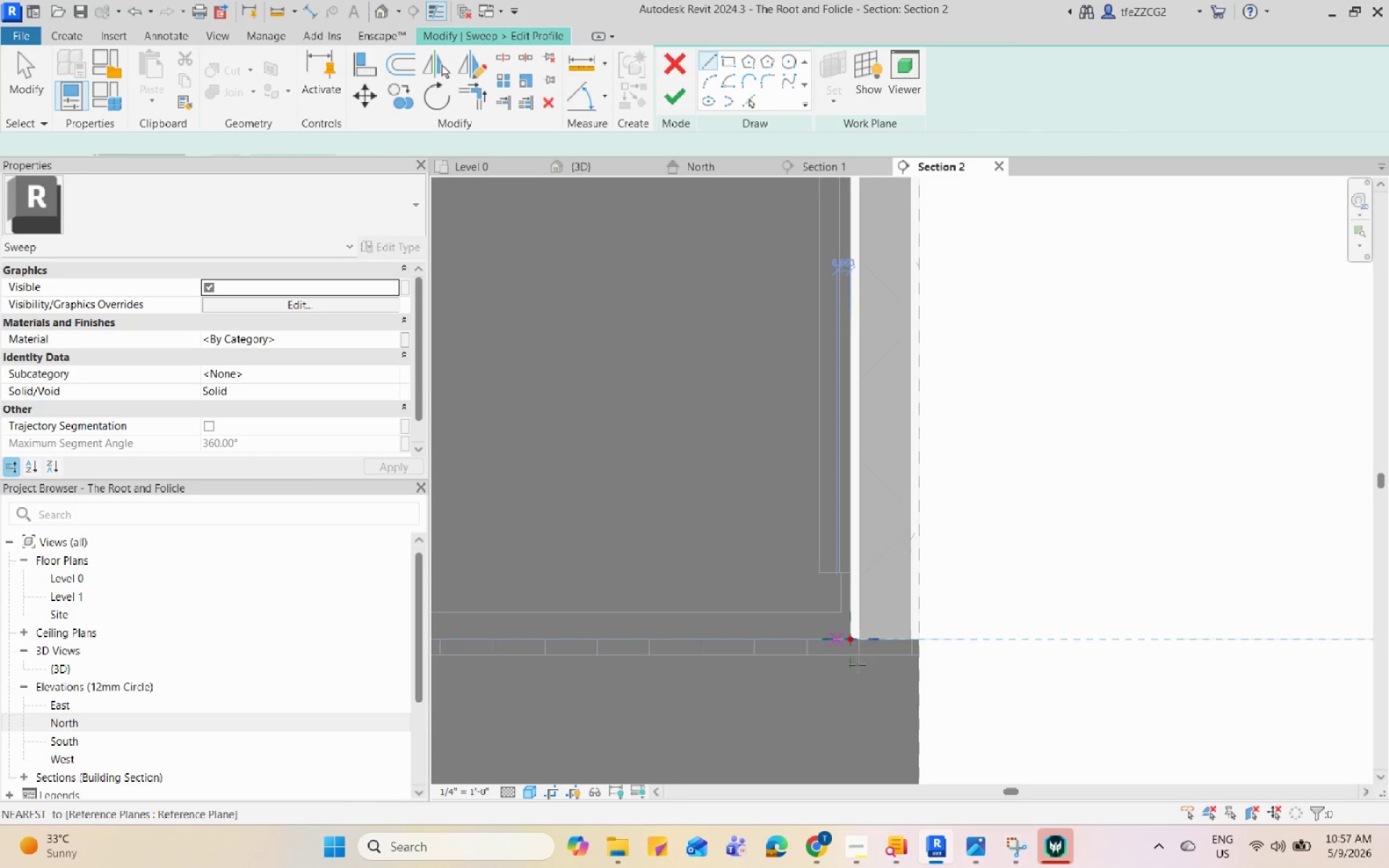 
scroll: coordinate [842, 659], scroll_direction: up, amount: 12.0
 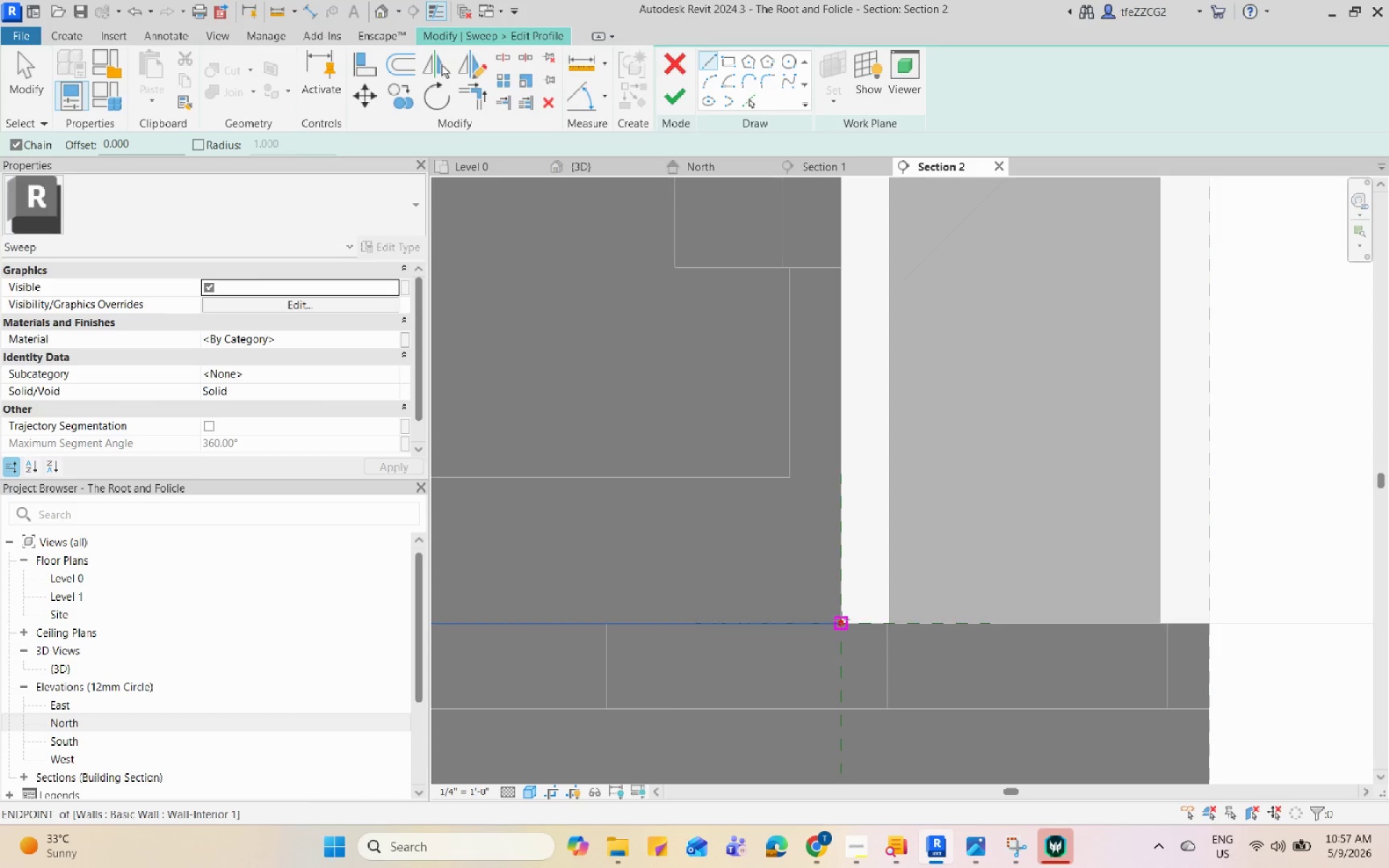 
scroll: coordinate [951, 547], scroll_direction: down, amount: 2.0
 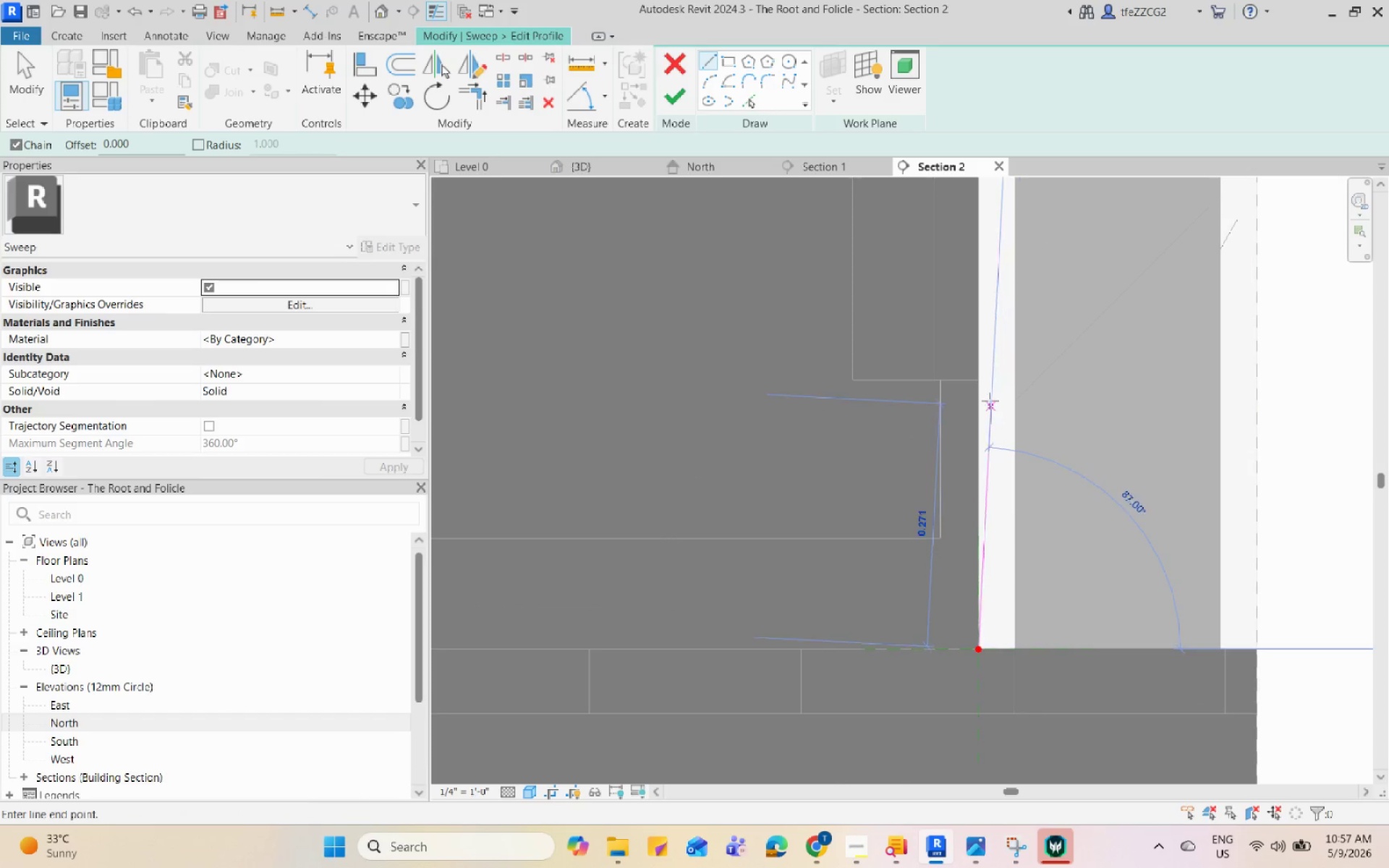 
scroll: coordinate [990, 401], scroll_direction: up, amount: 2.0
 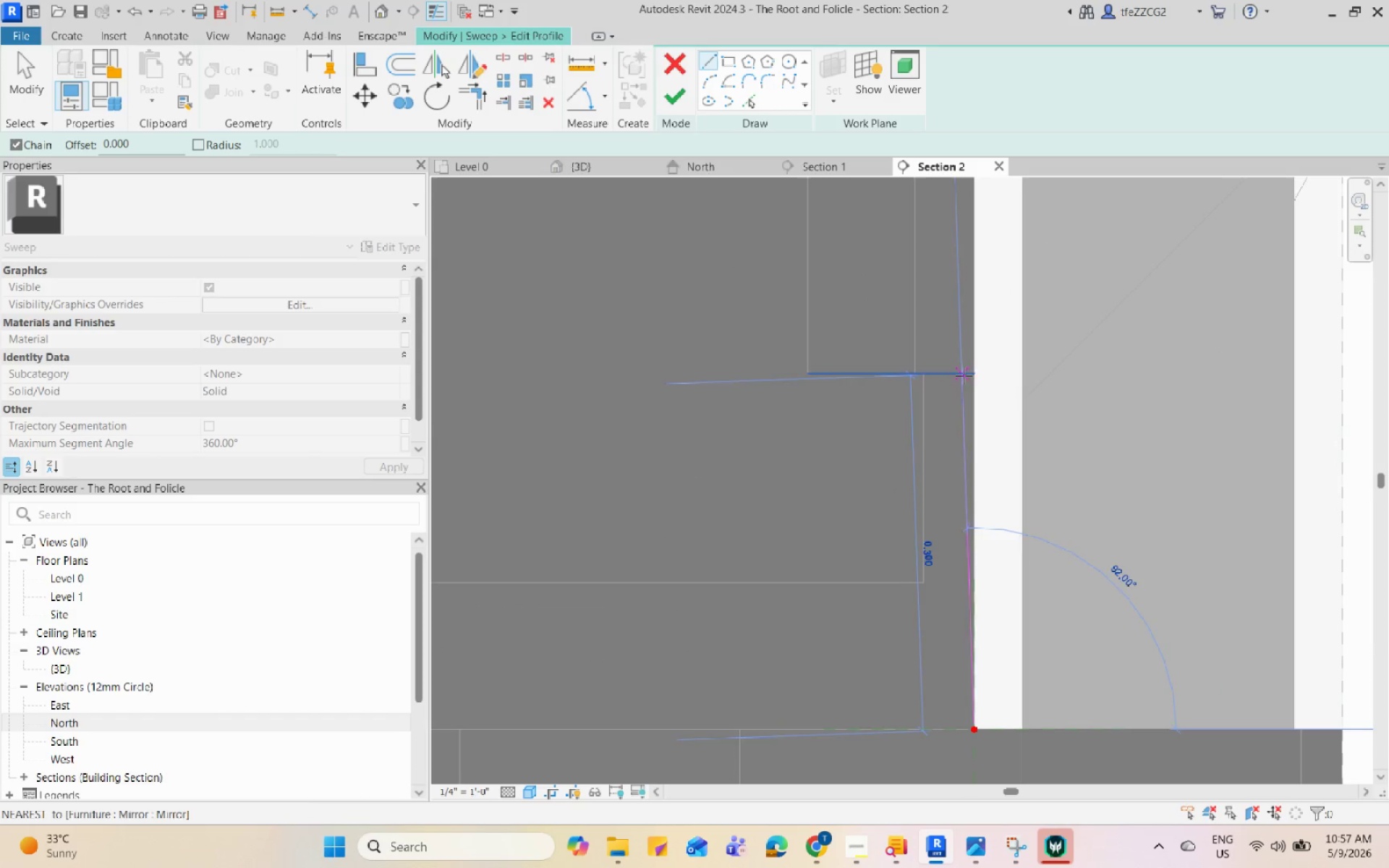 
left_click([974, 376])
 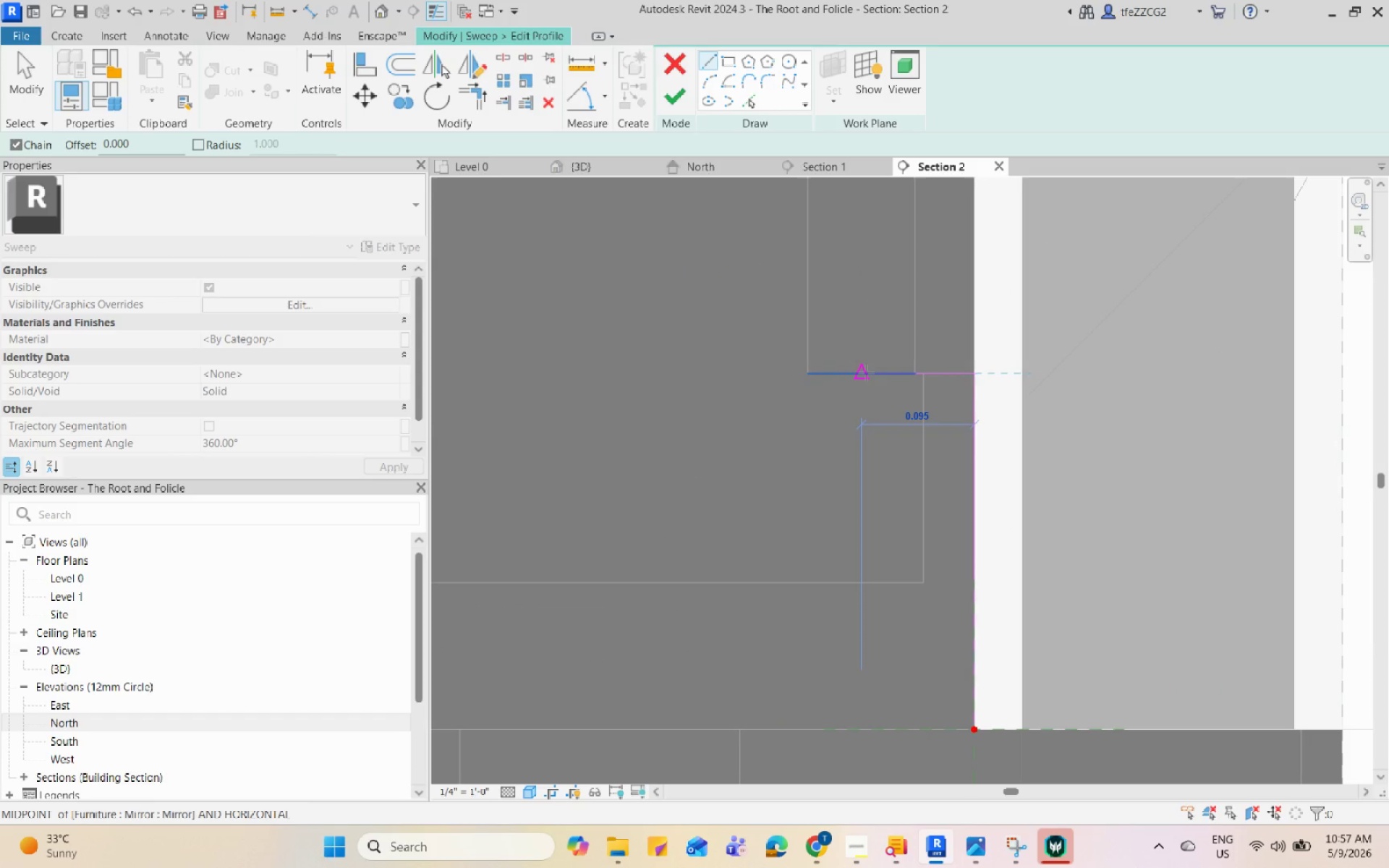 
left_click([866, 373])
 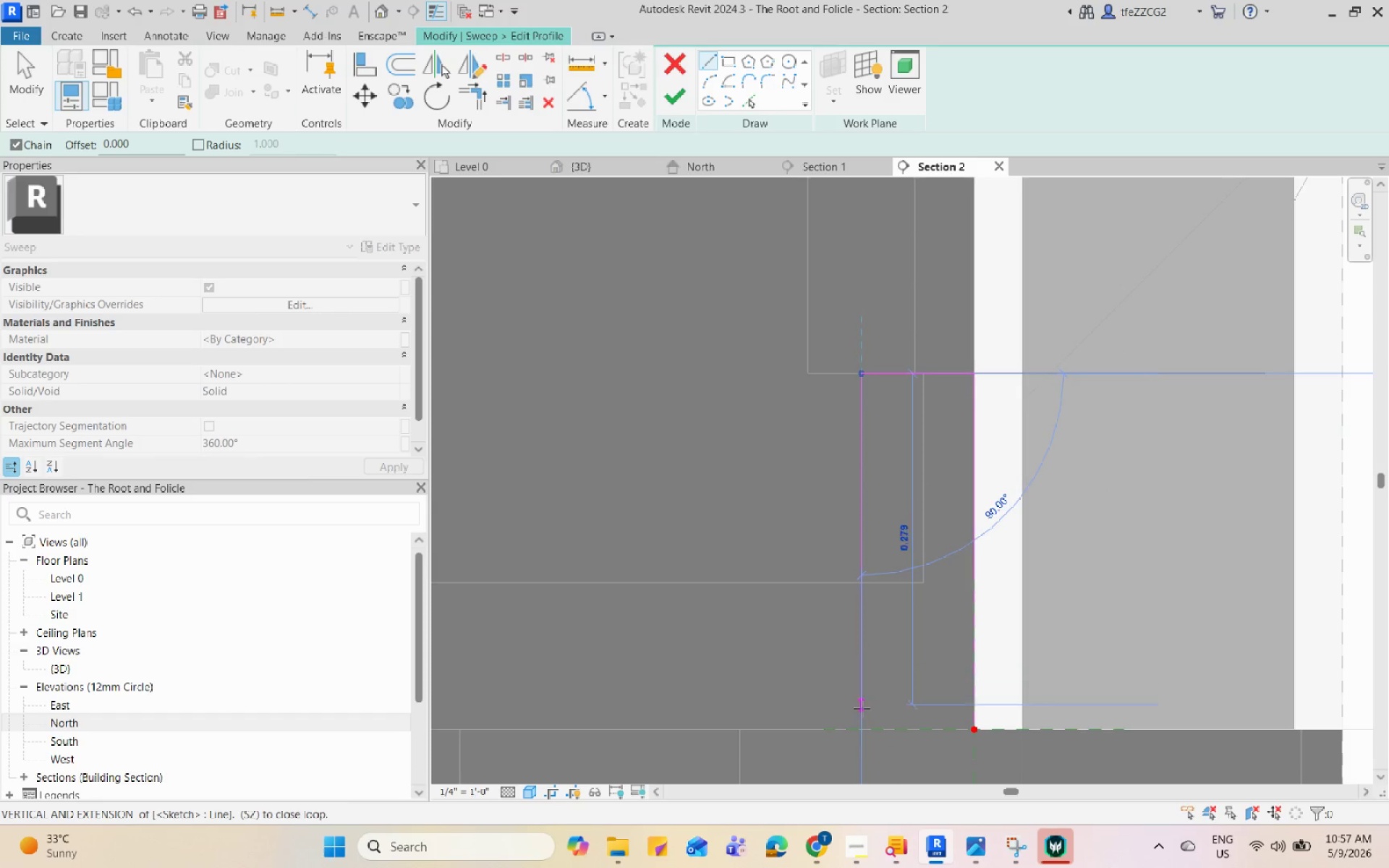 
left_click([867, 726])
 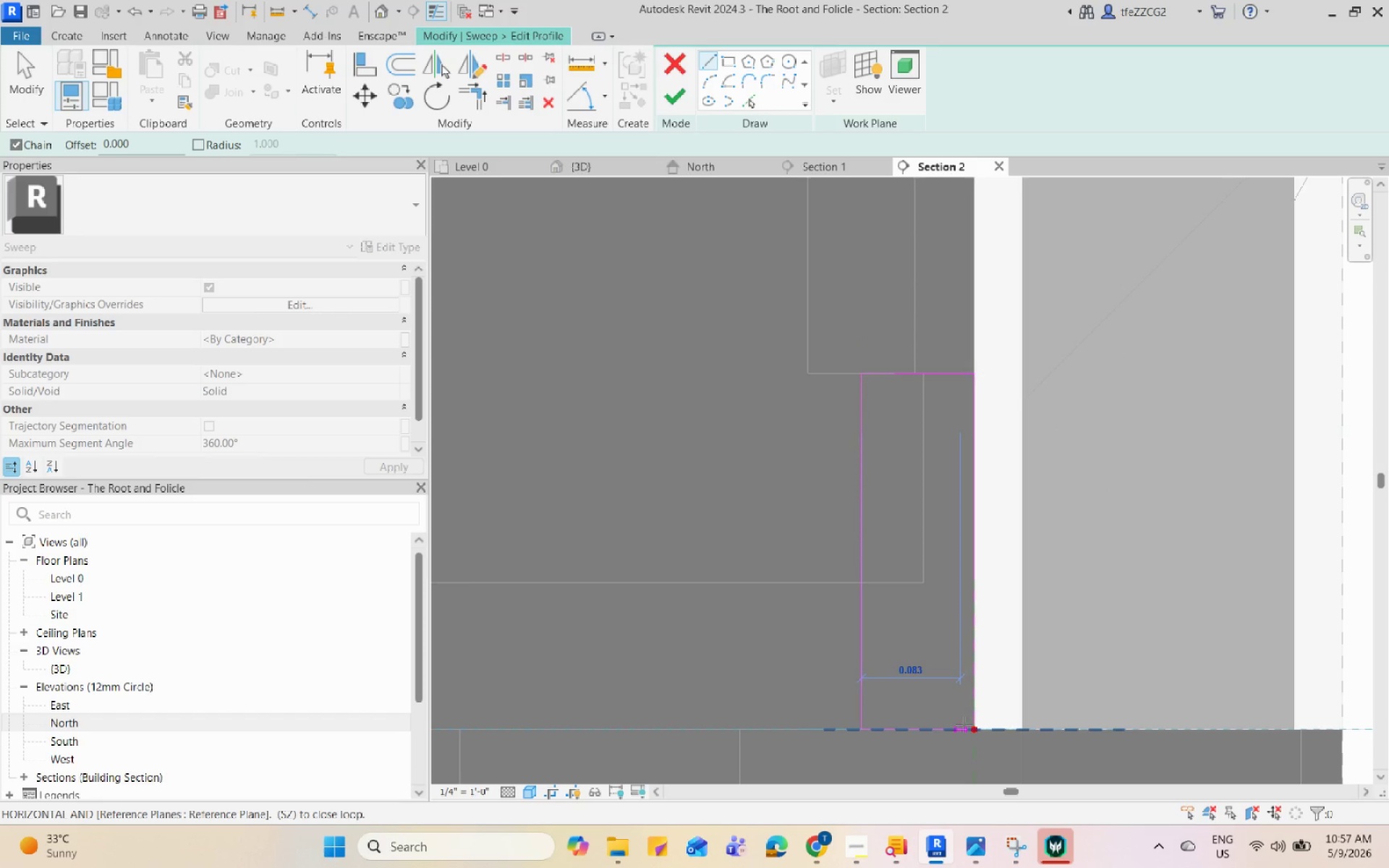 
left_click([976, 724])
 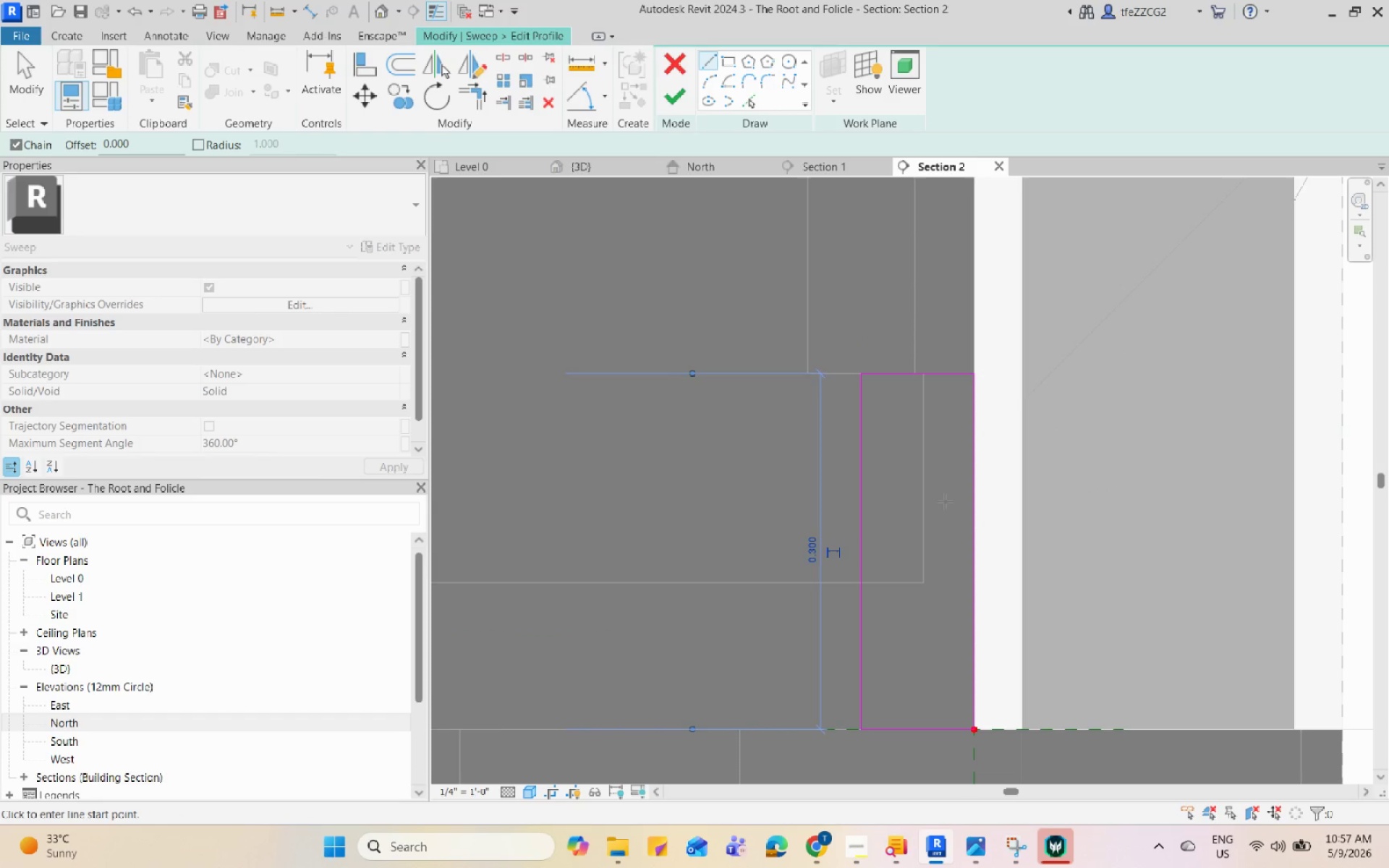 
key(Escape)
key(Escape)
type(li)
 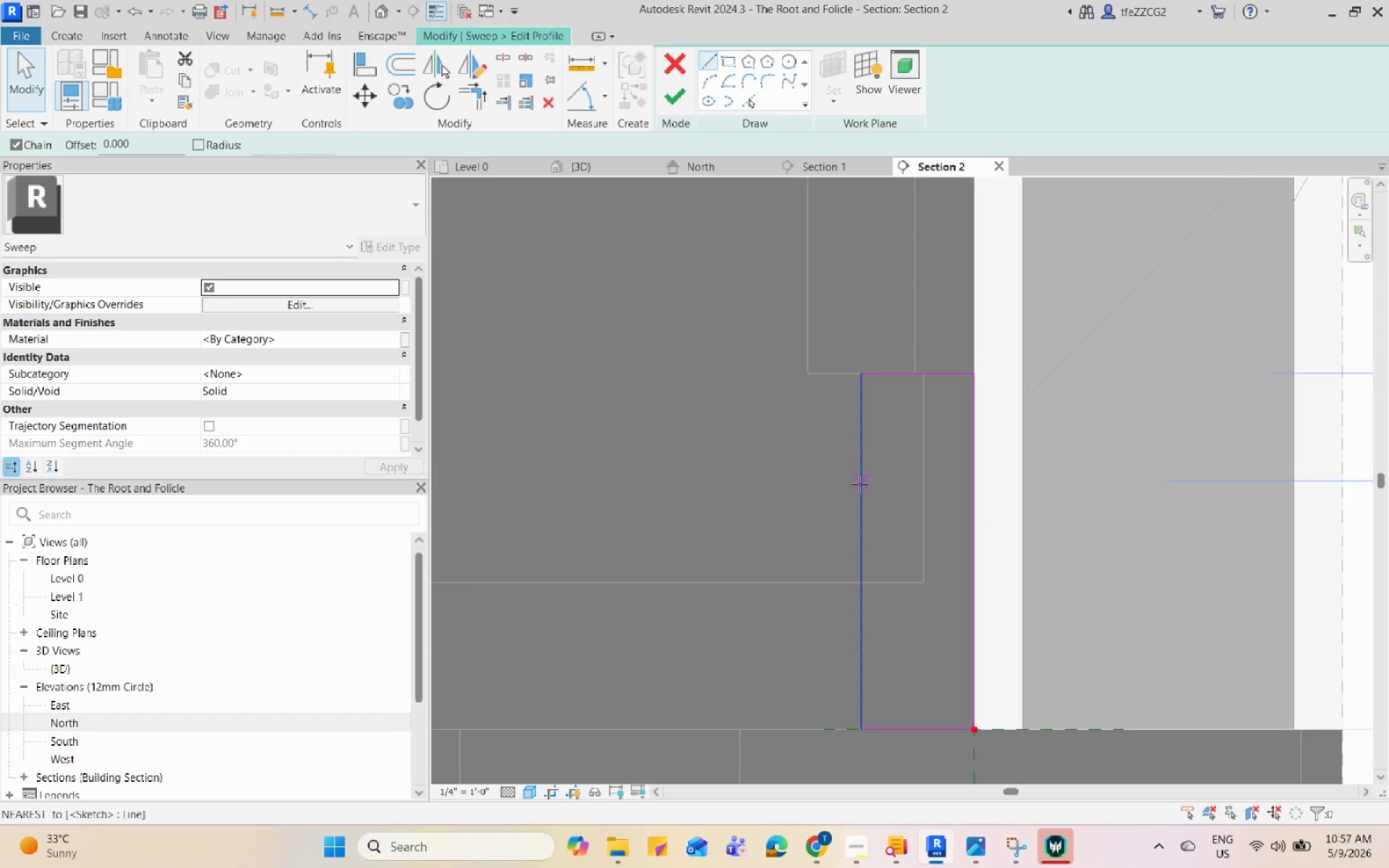 
left_click([859, 485])
 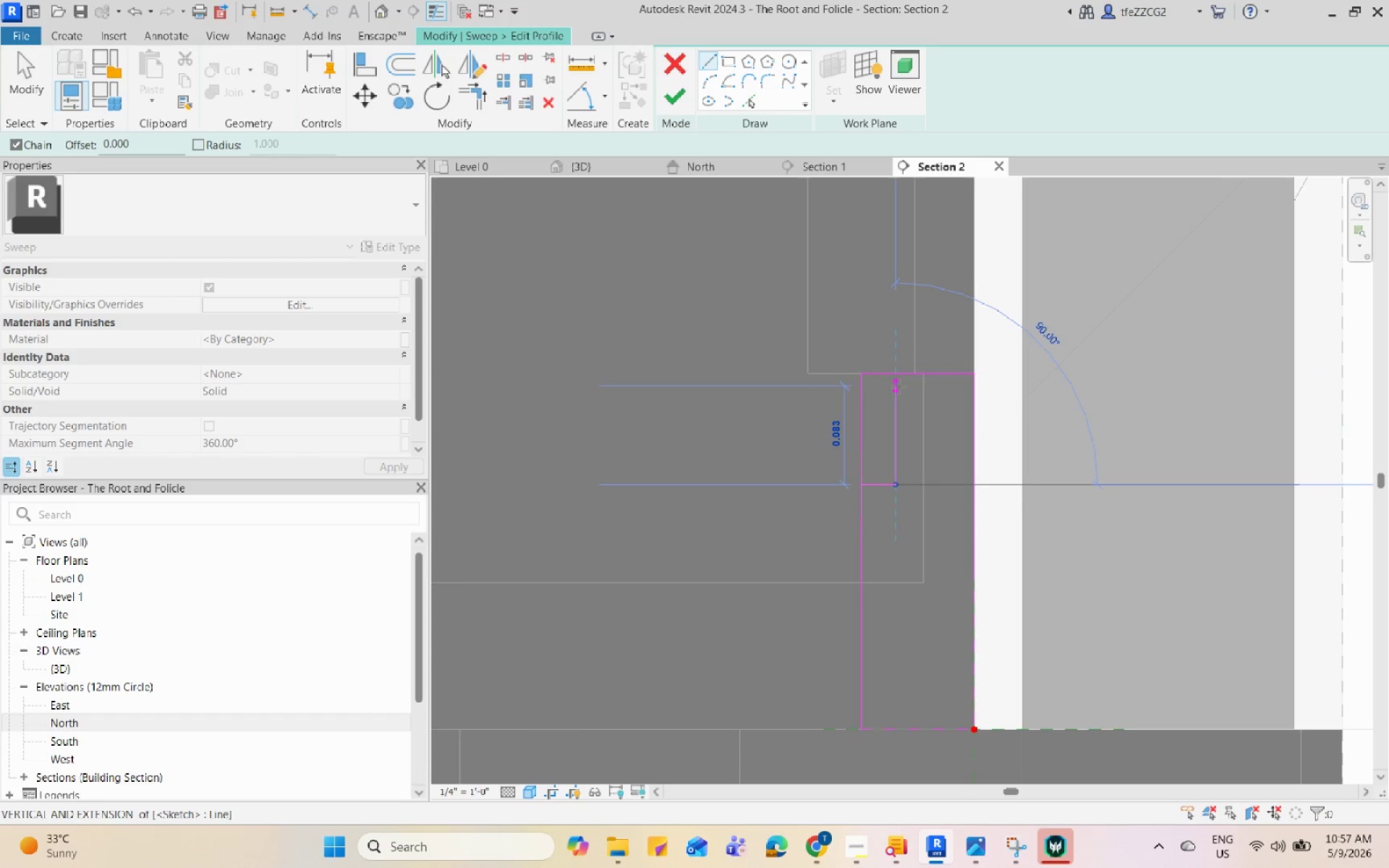 
left_click([897, 372])
 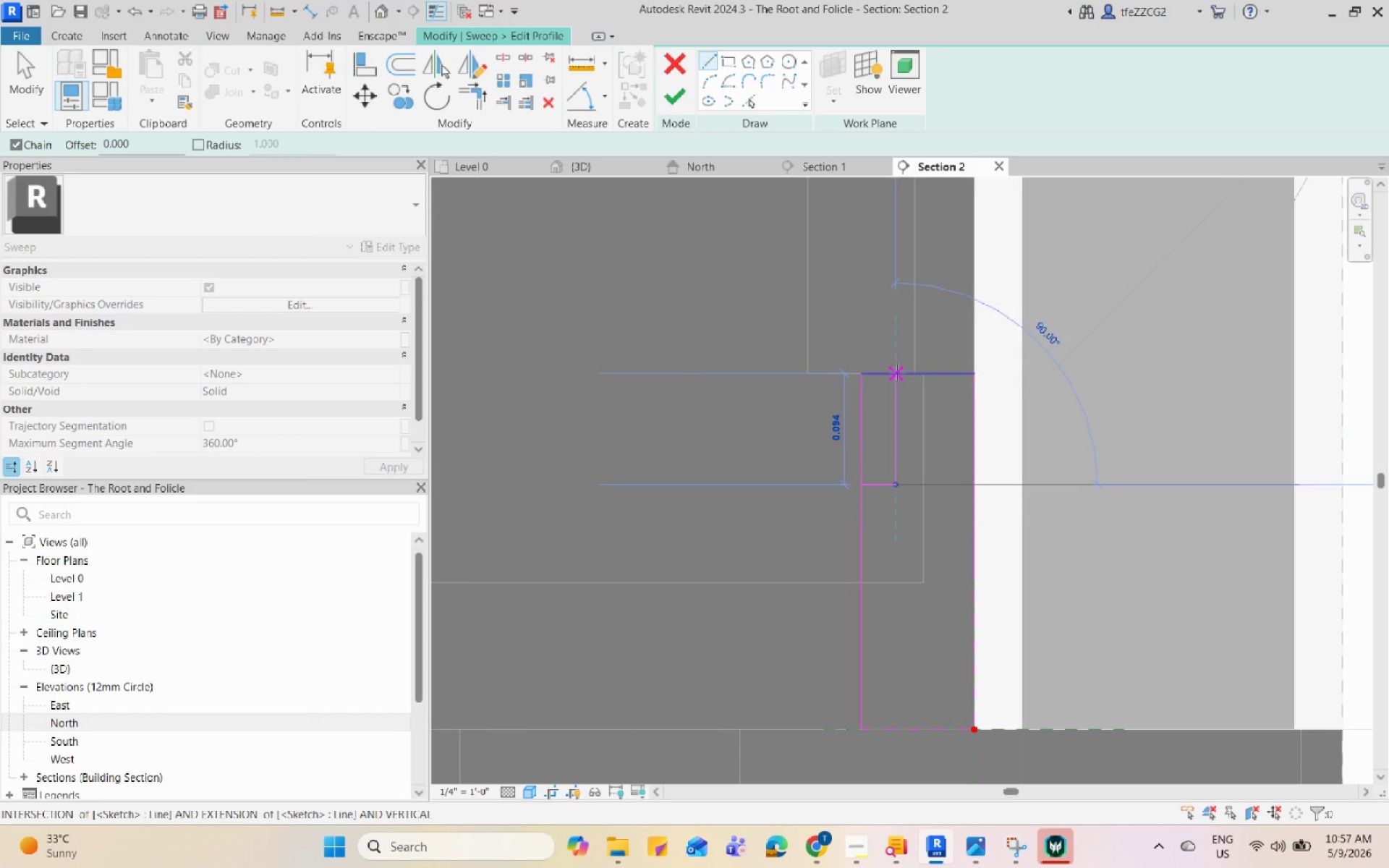 
key(Escape)
 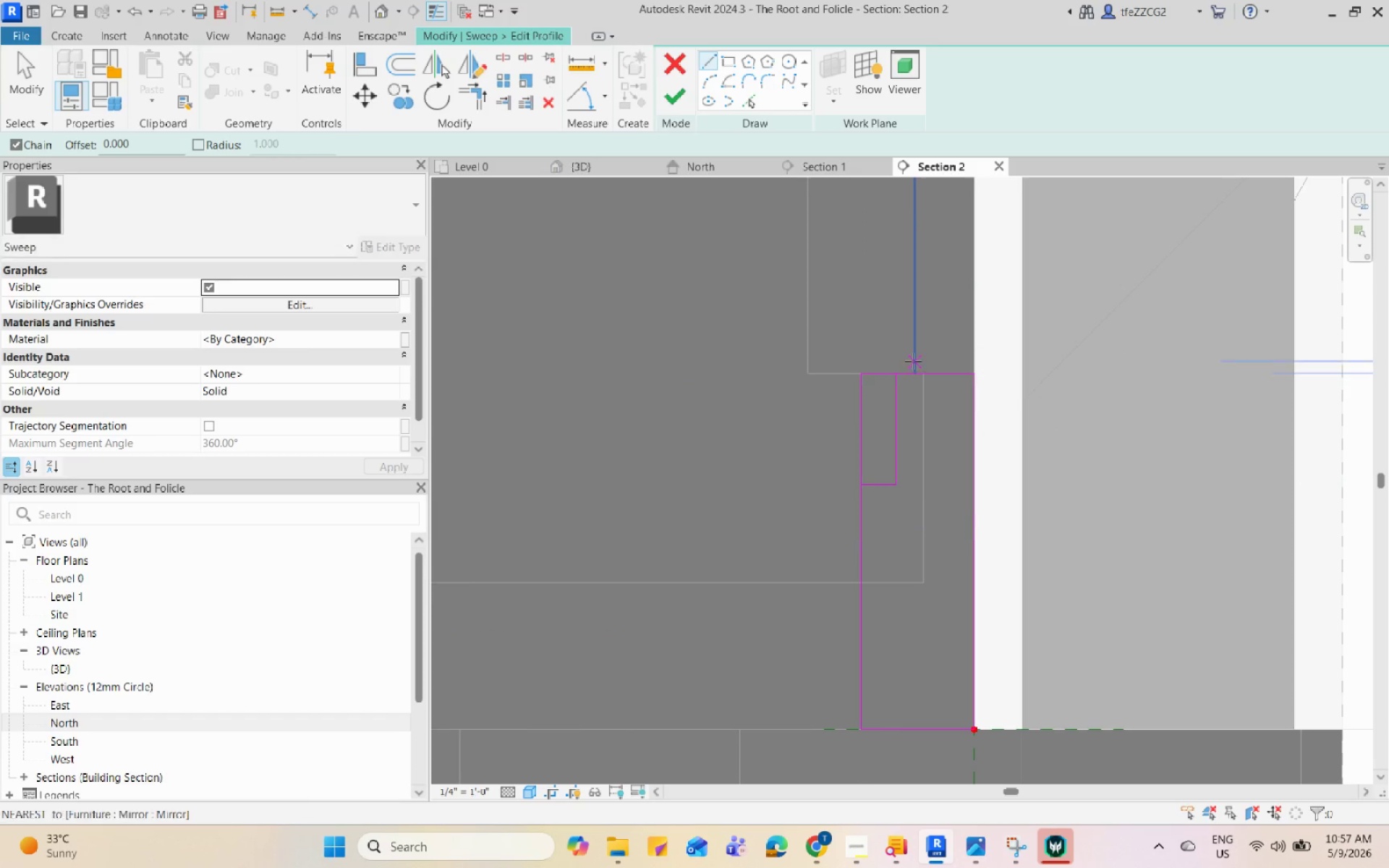 
scroll: coordinate [901, 382], scroll_direction: up, amount: 4.0
 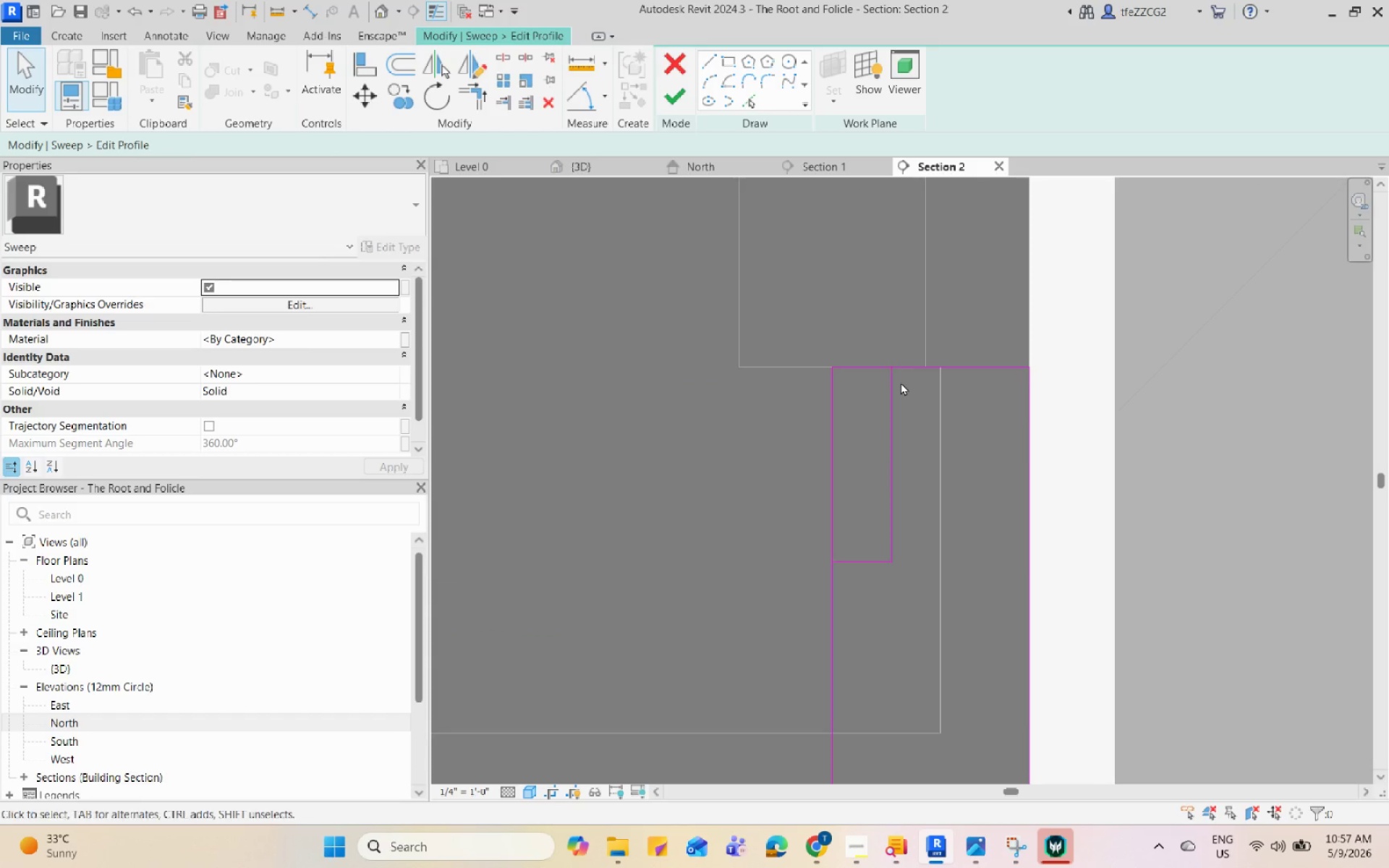 
left_click([908, 371])
 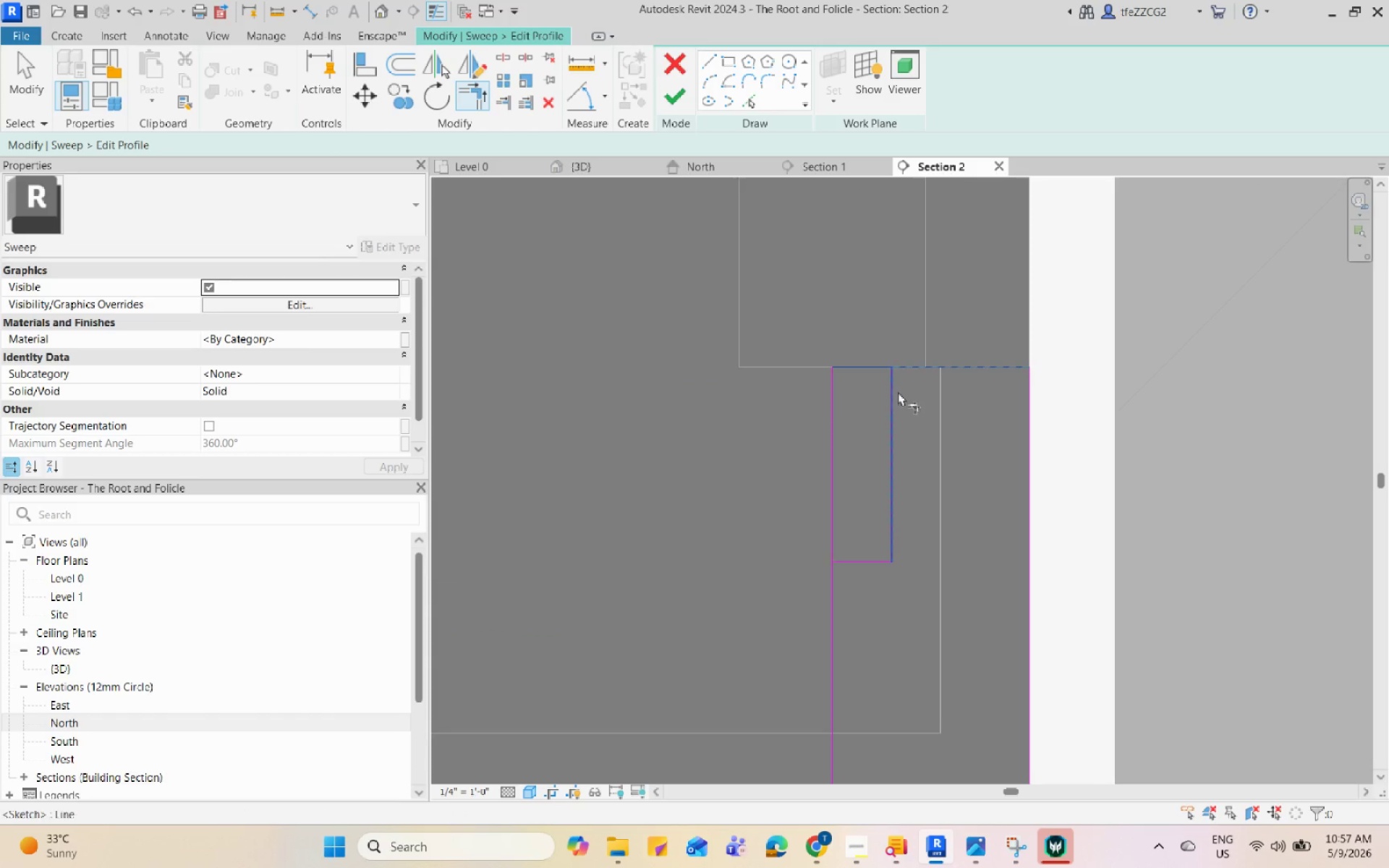 
double_click([898, 391])
 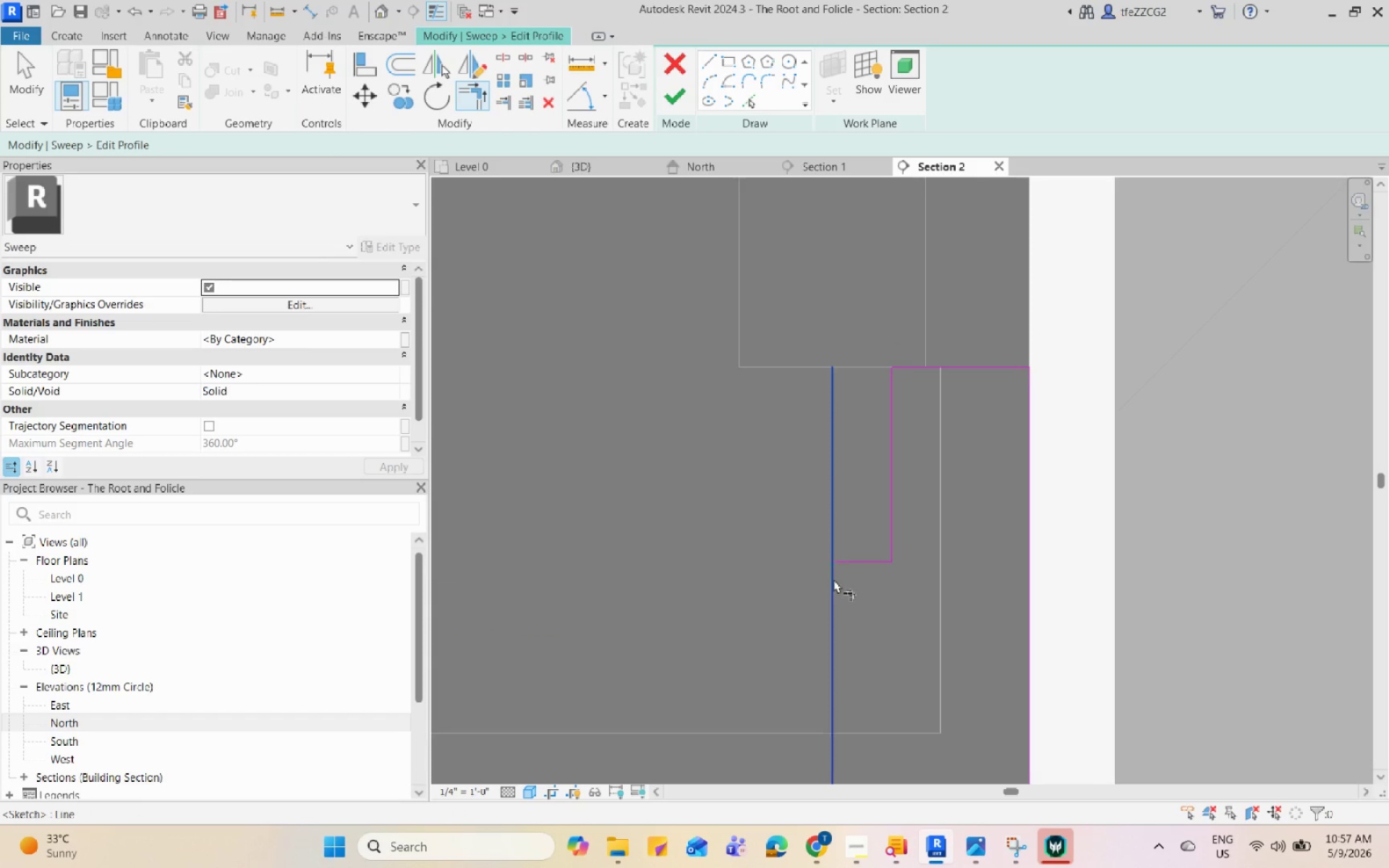 
double_click([852, 560])
 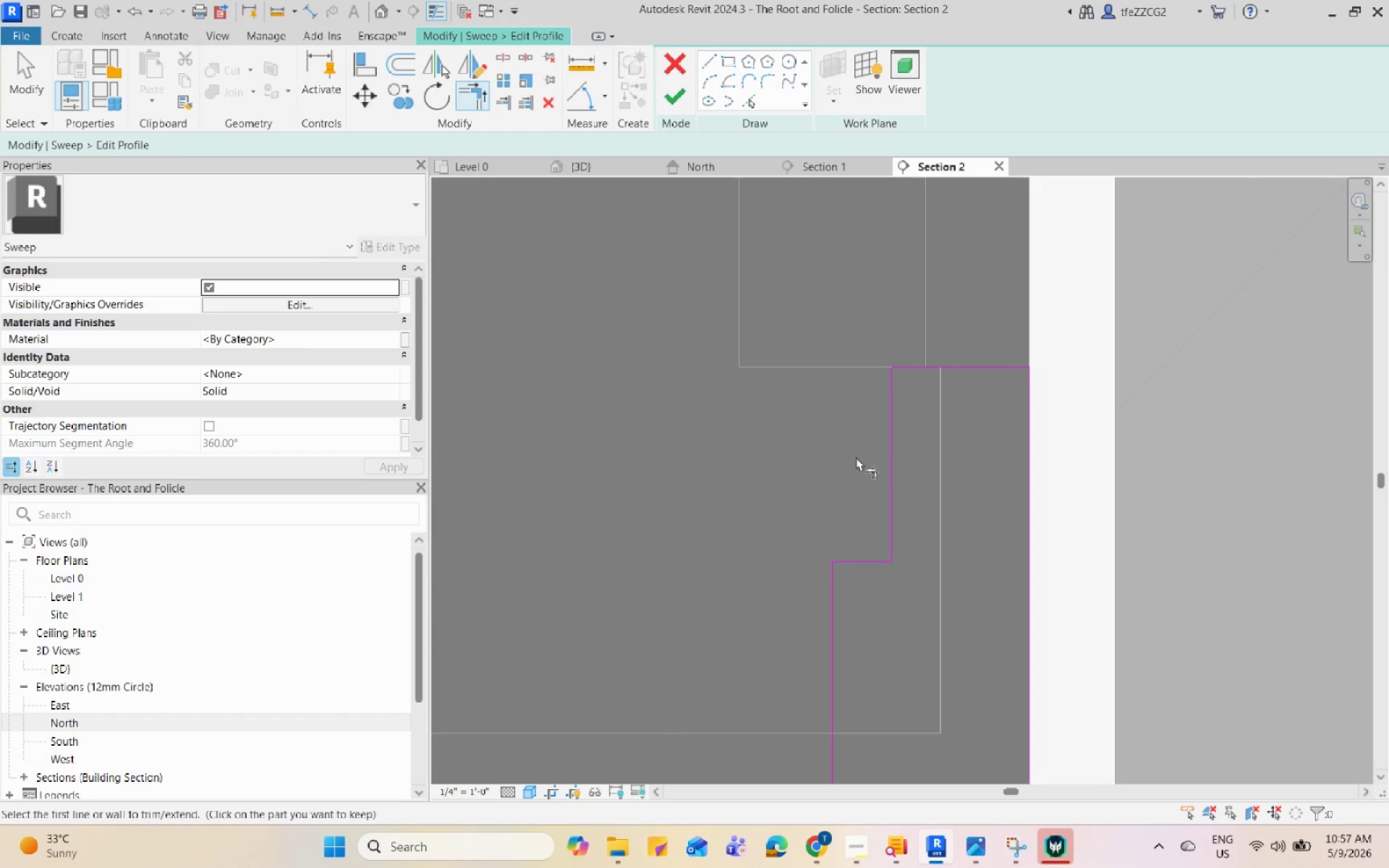 
scroll: coordinate [833, 521], scroll_direction: down, amount: 9.0
 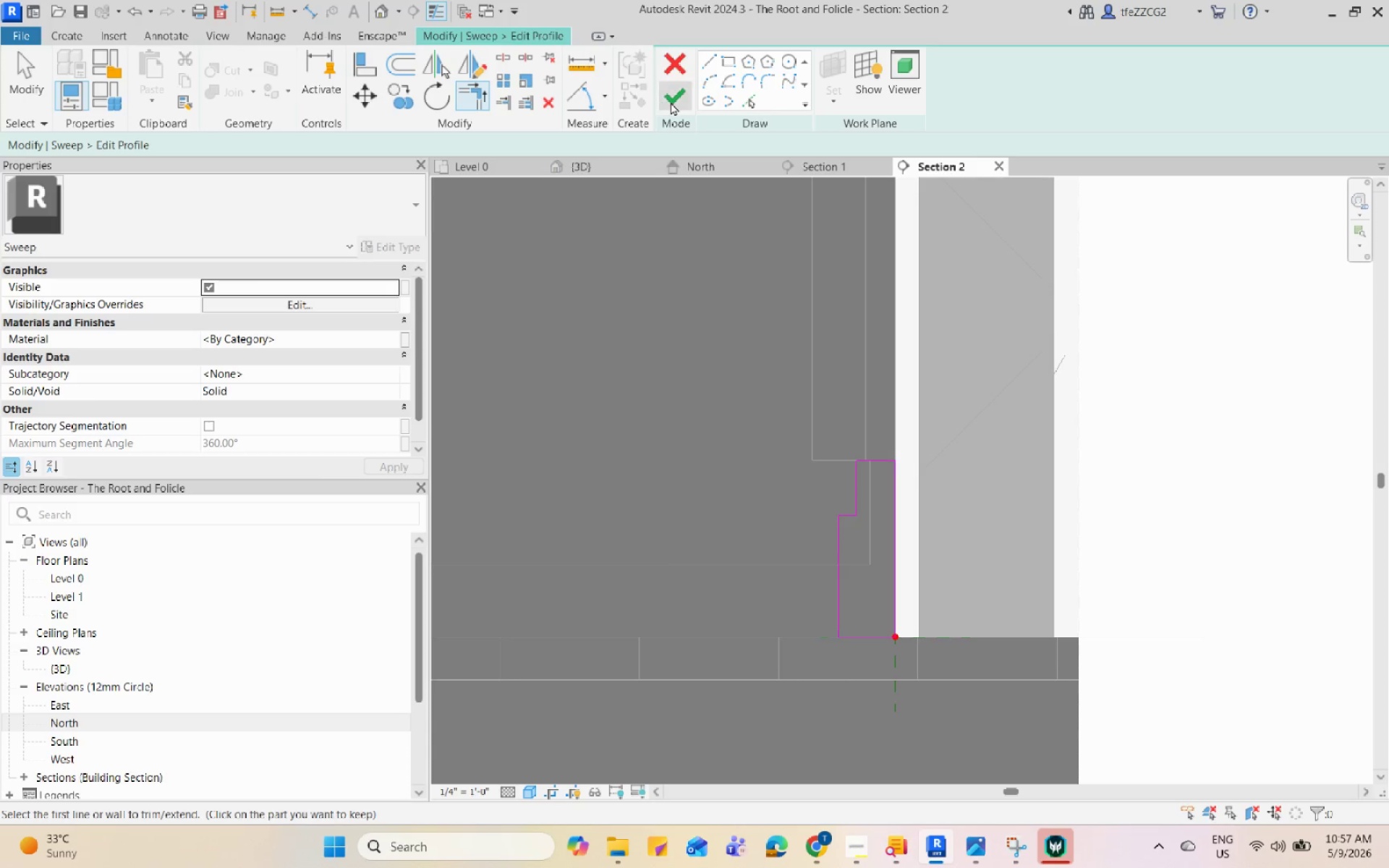 
left_click([673, 102])
 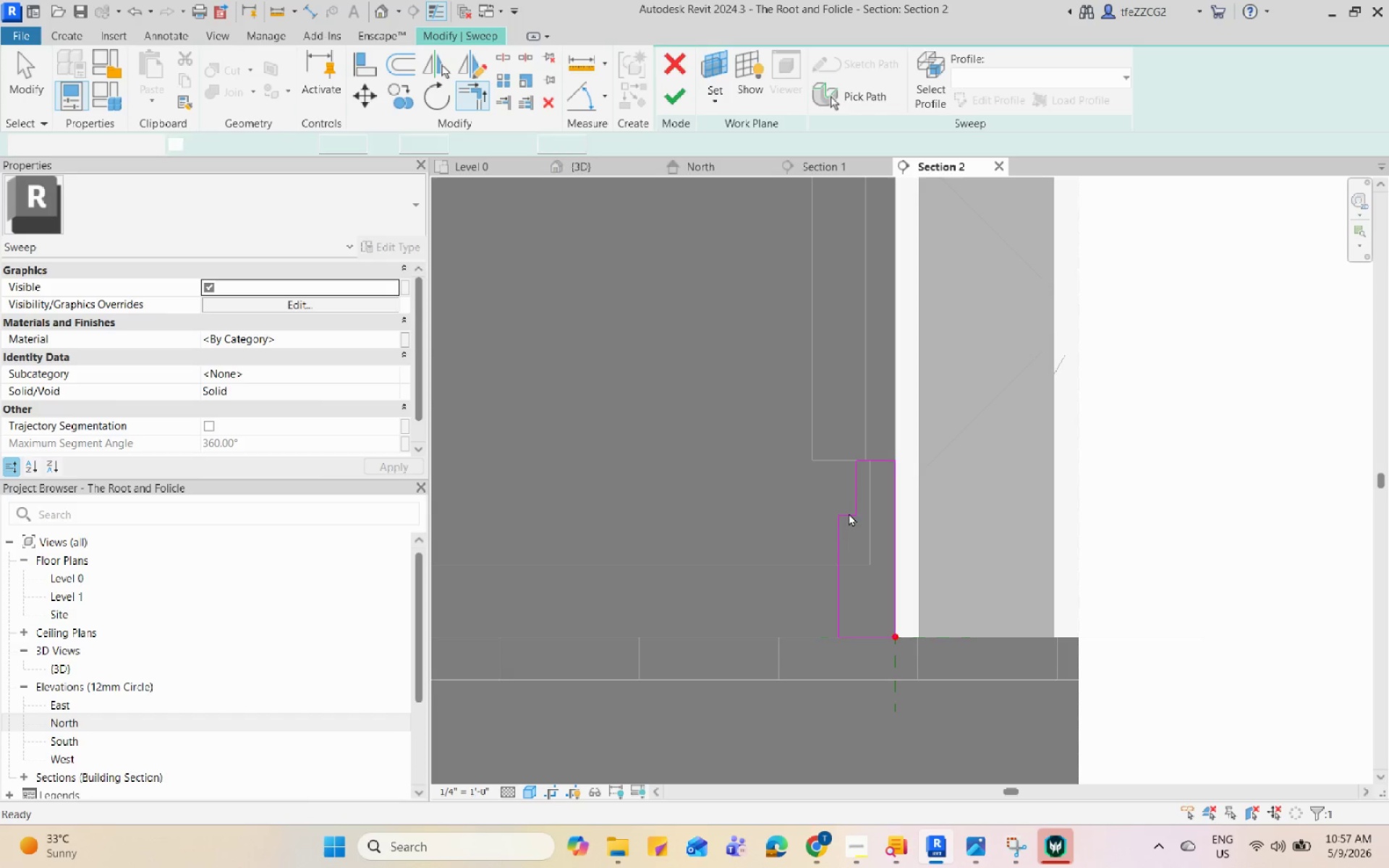 
key(Shift+ShiftLeft)
 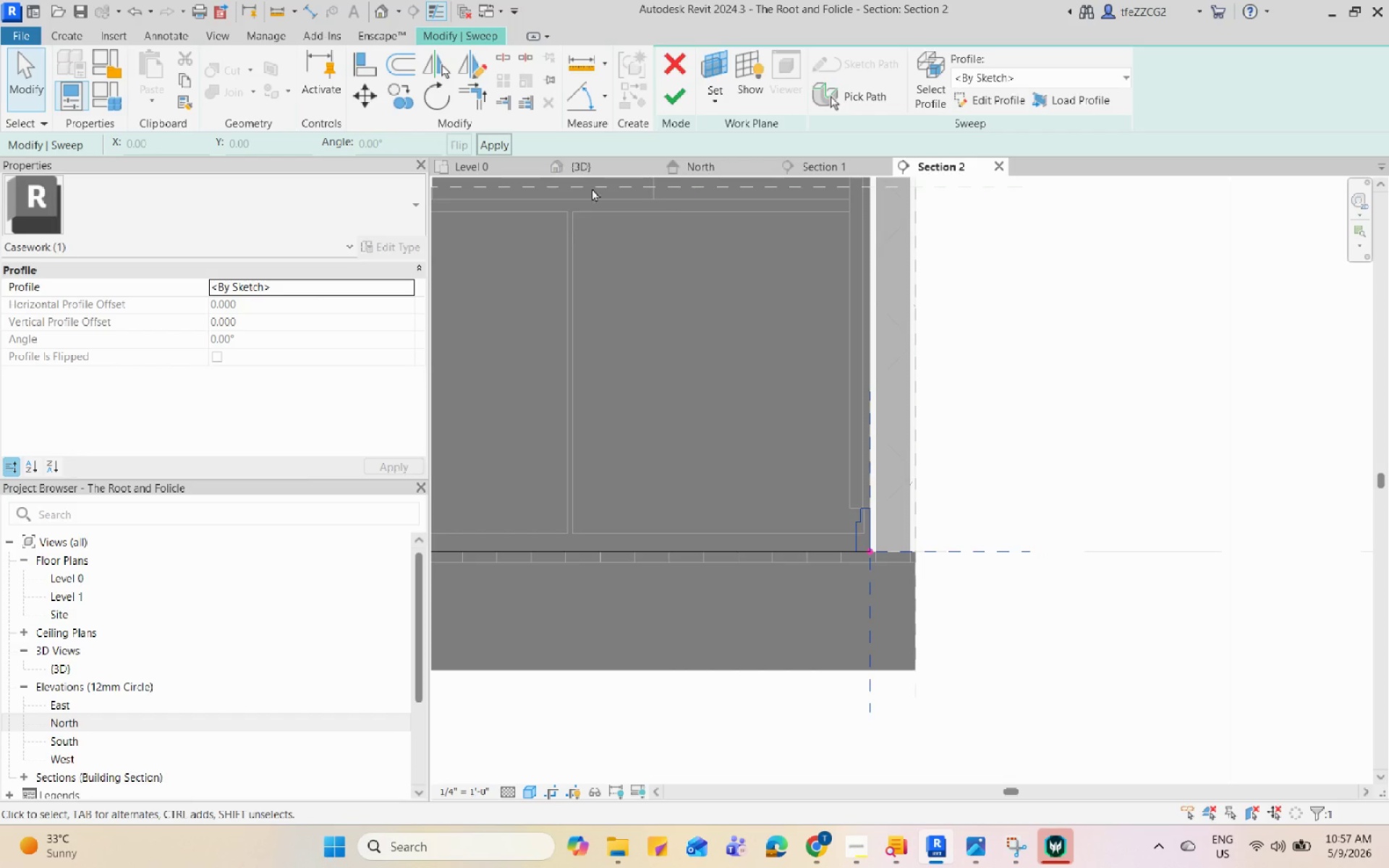 
scroll: coordinate [871, 529], scroll_direction: down, amount: 10.0
 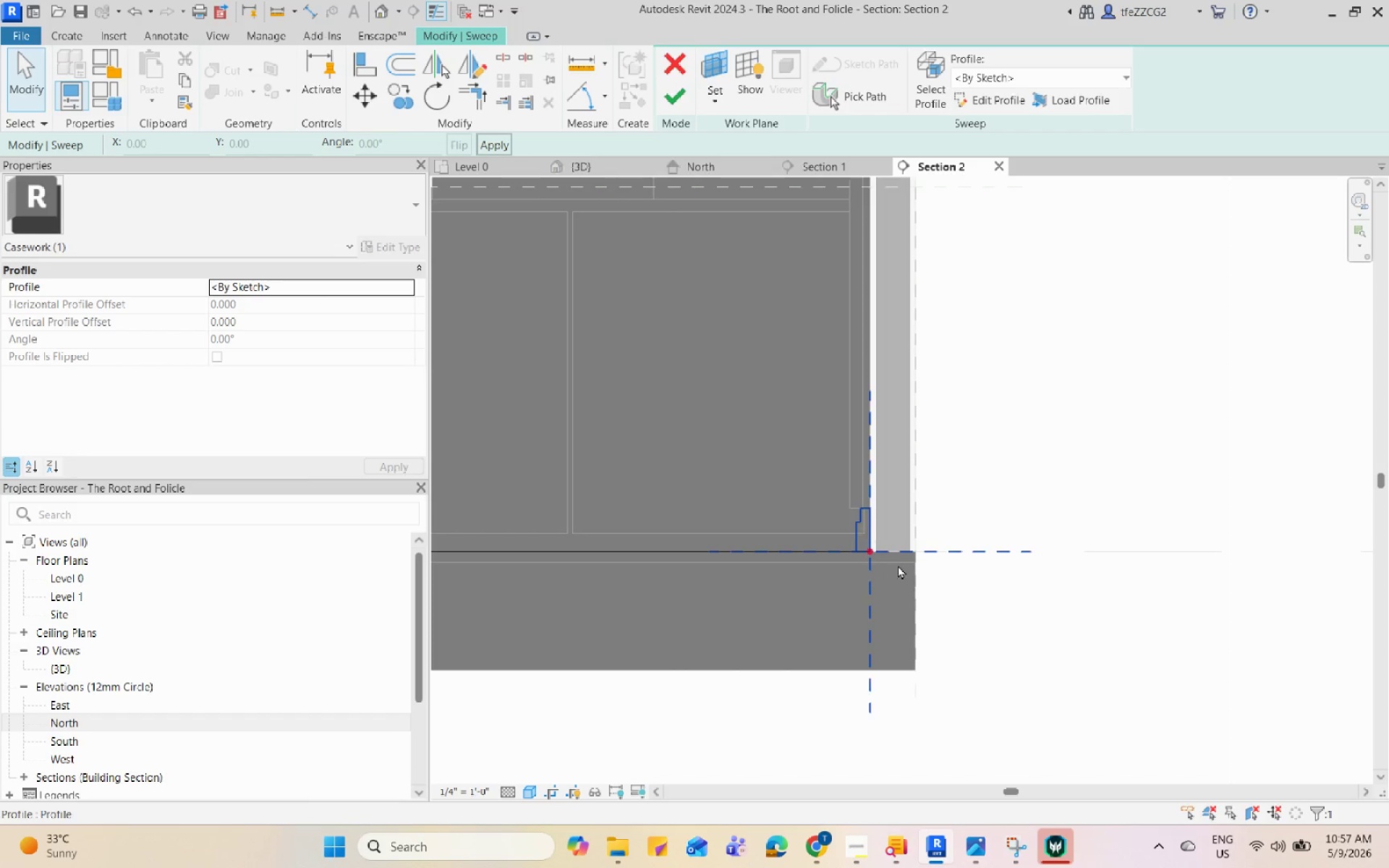 
left_click([606, 164])
 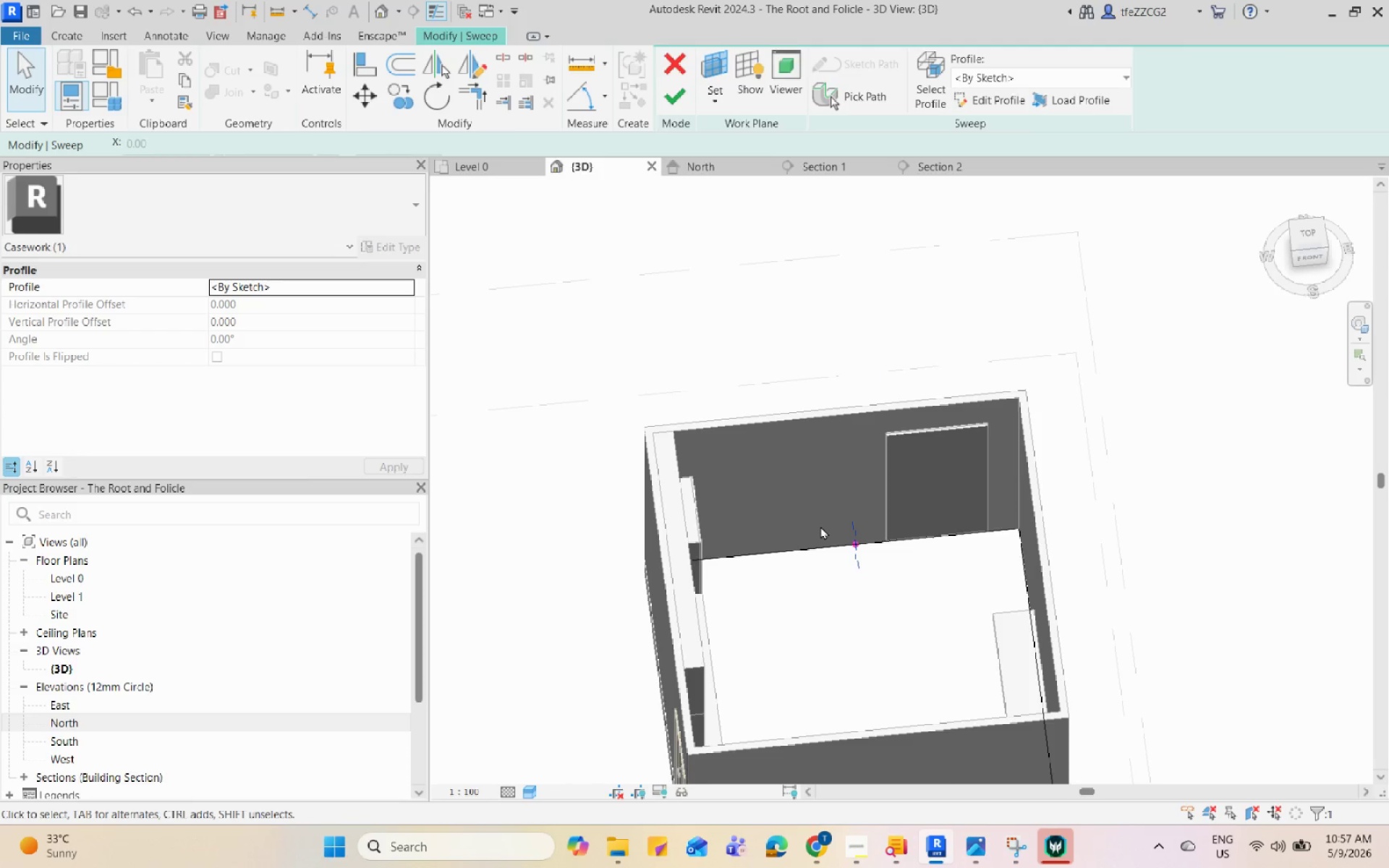 
hold_key(key=ShiftLeft, duration=0.58)
 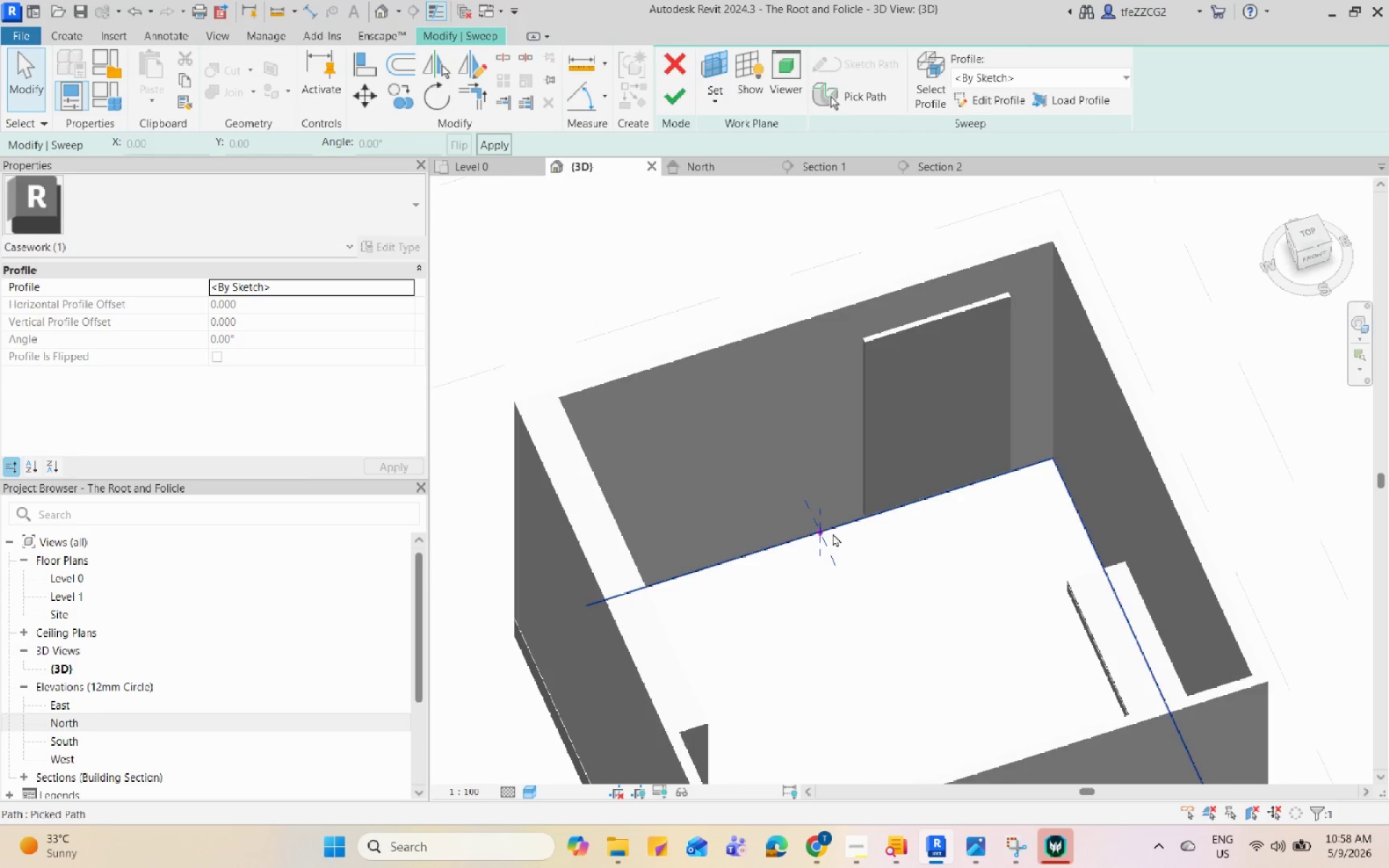 
scroll: coordinate [823, 530], scroll_direction: down, amount: 4.0
 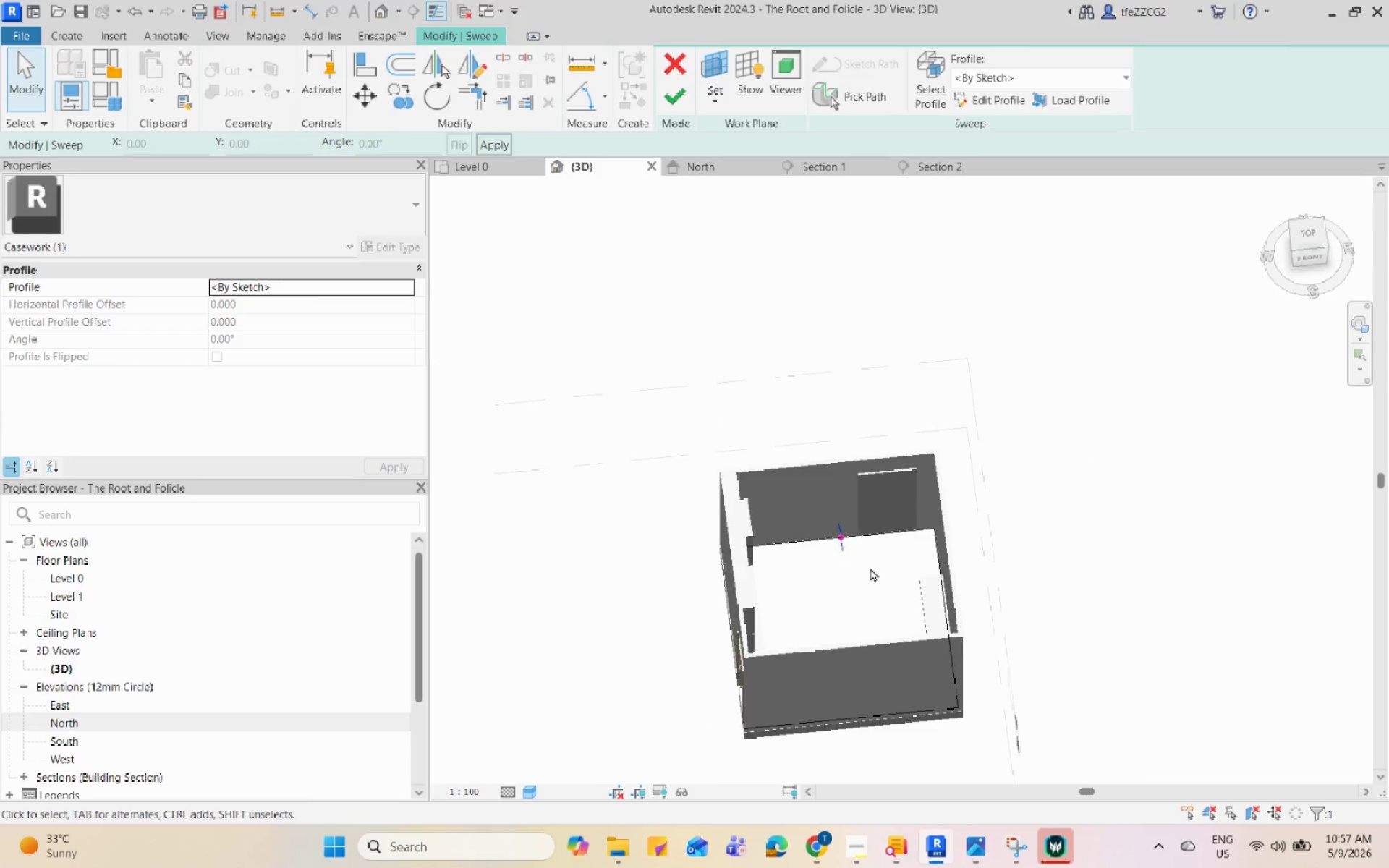 
hold_key(key=ShiftLeft, duration=0.98)
scroll: coordinate [802, 518], scroll_direction: up, amount: 28.0
 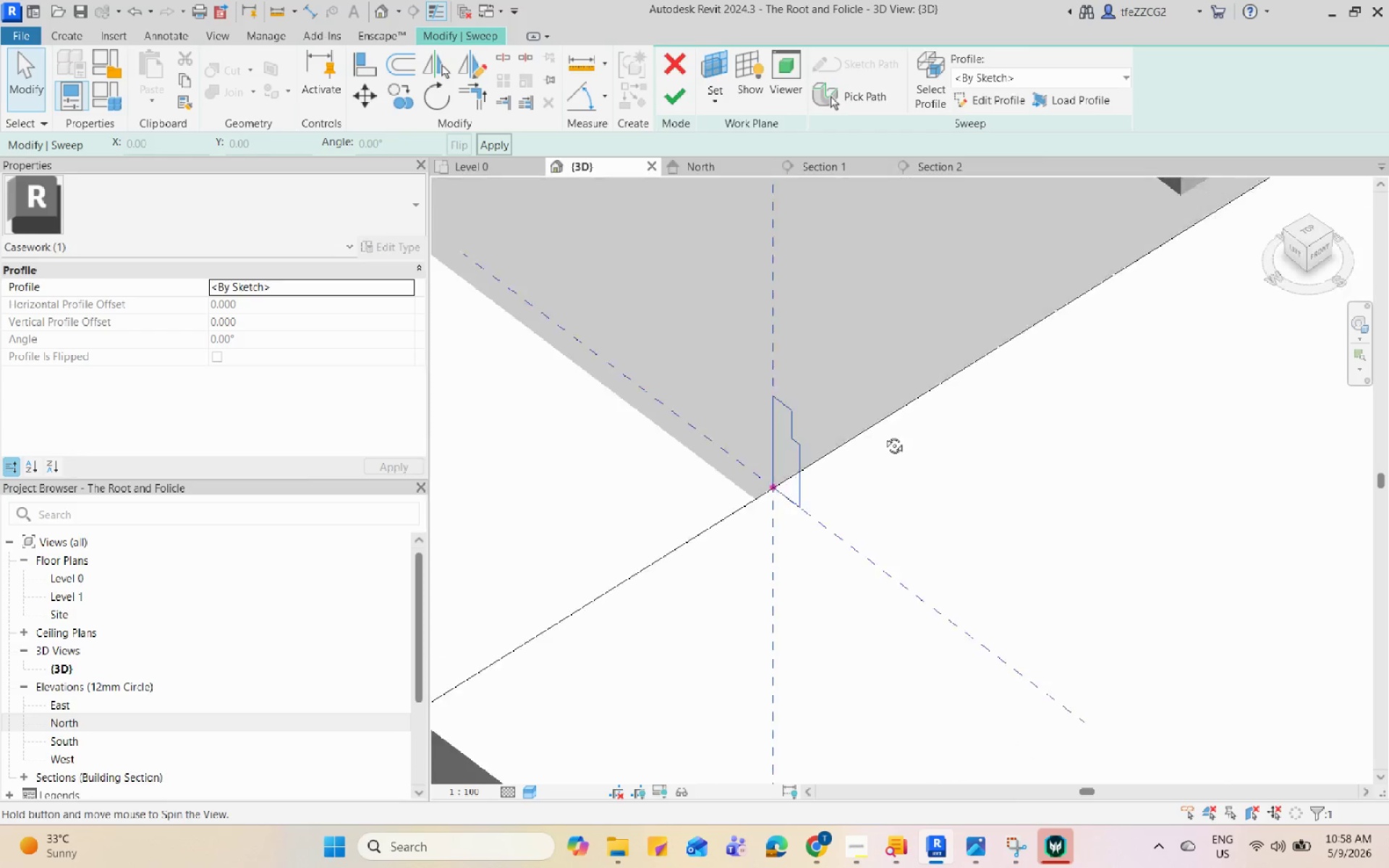 
scroll: coordinate [753, 469], scroll_direction: down, amount: 23.0
 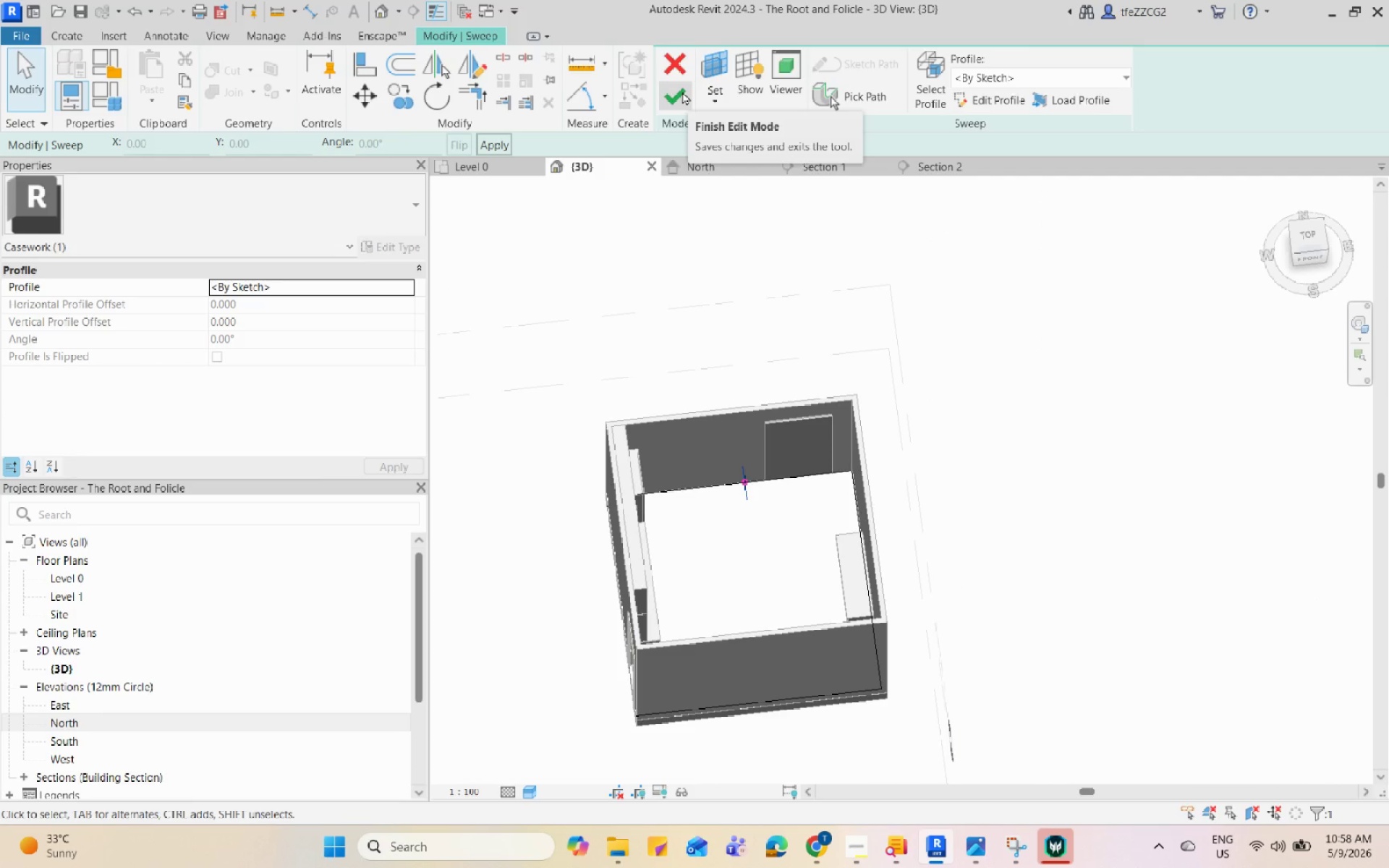 
left_click([682, 91])
 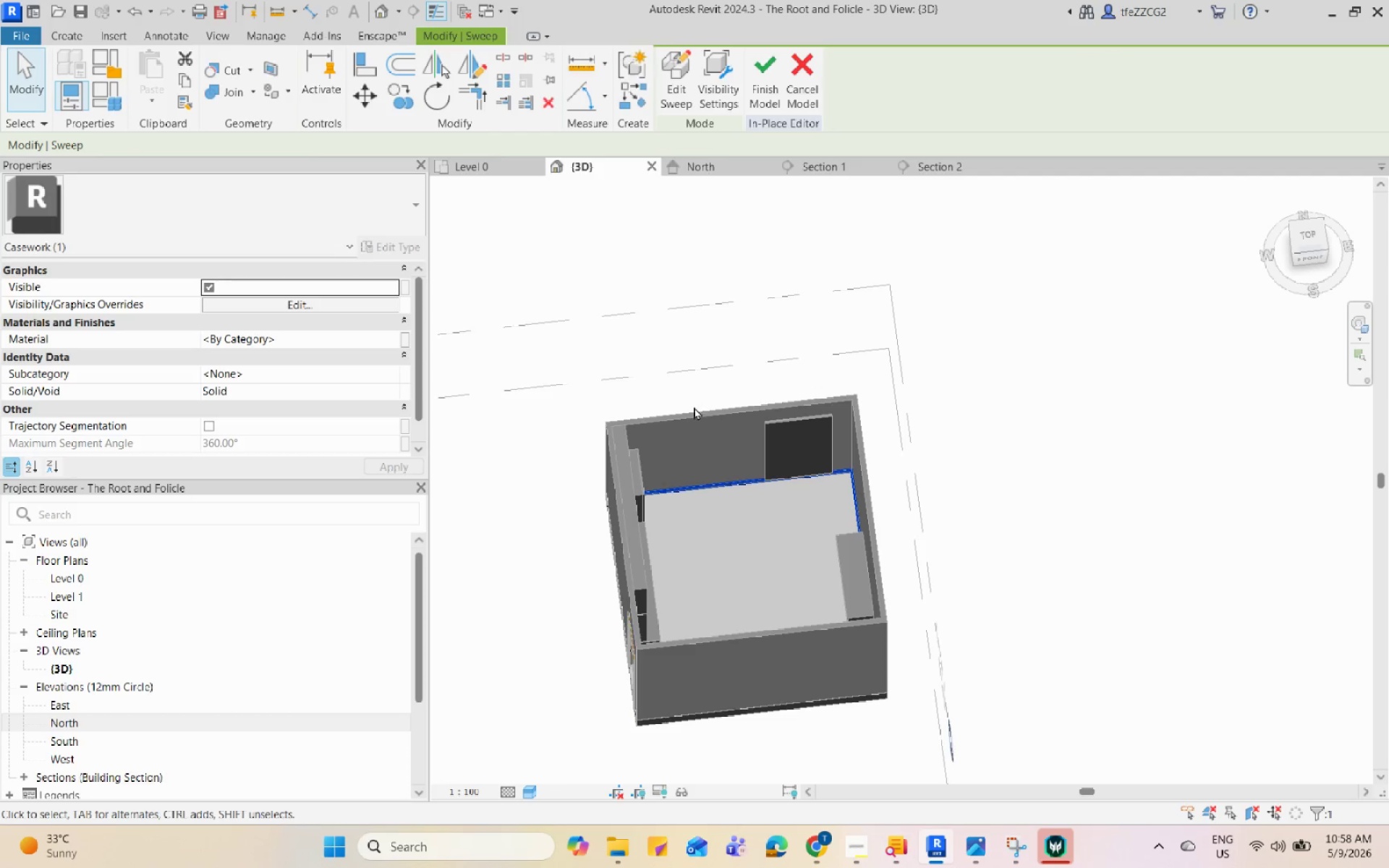 
scroll: coordinate [986, 535], scroll_direction: up, amount: 9.0
 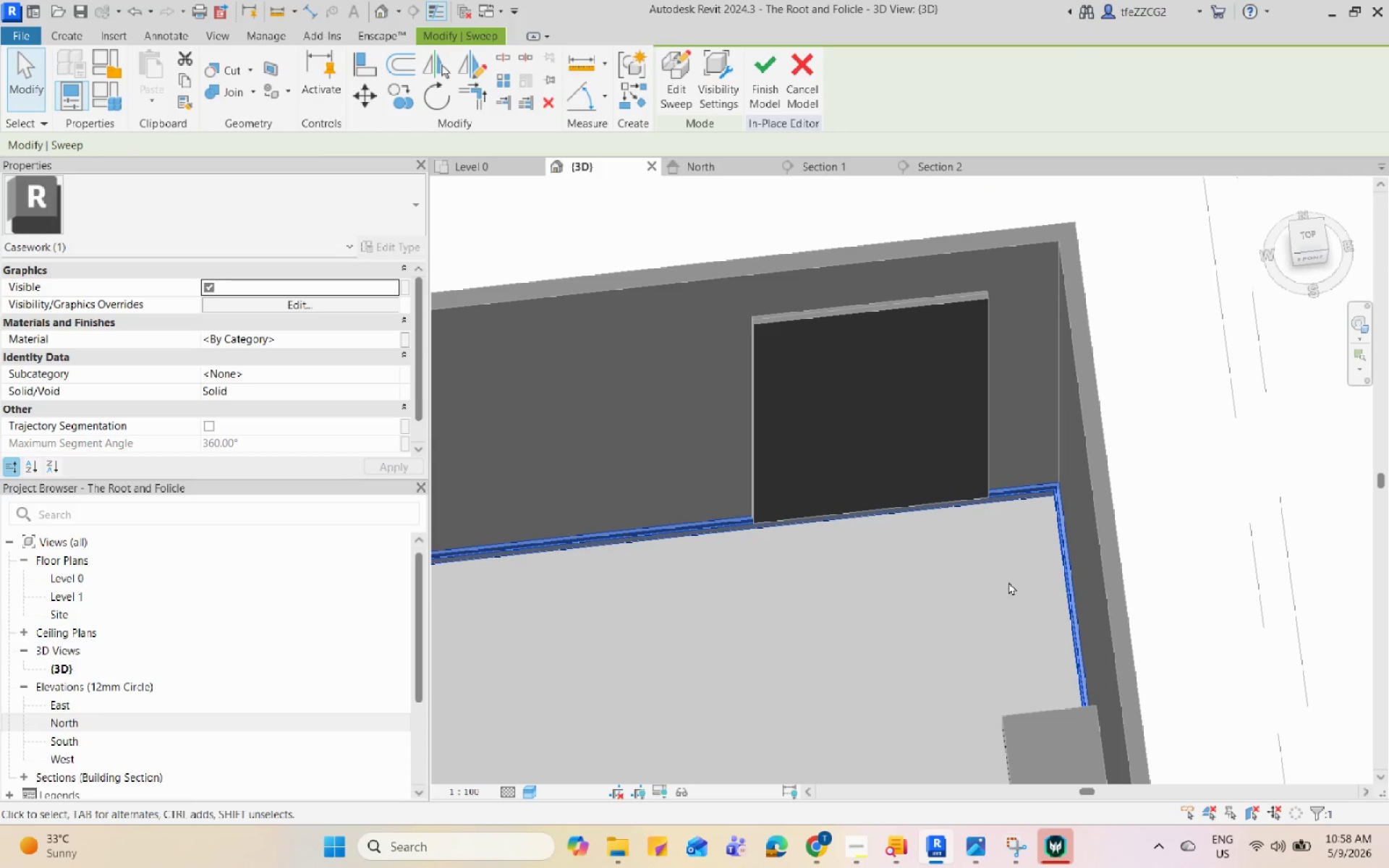 
hold_key(key=ShiftLeft, duration=0.72)
 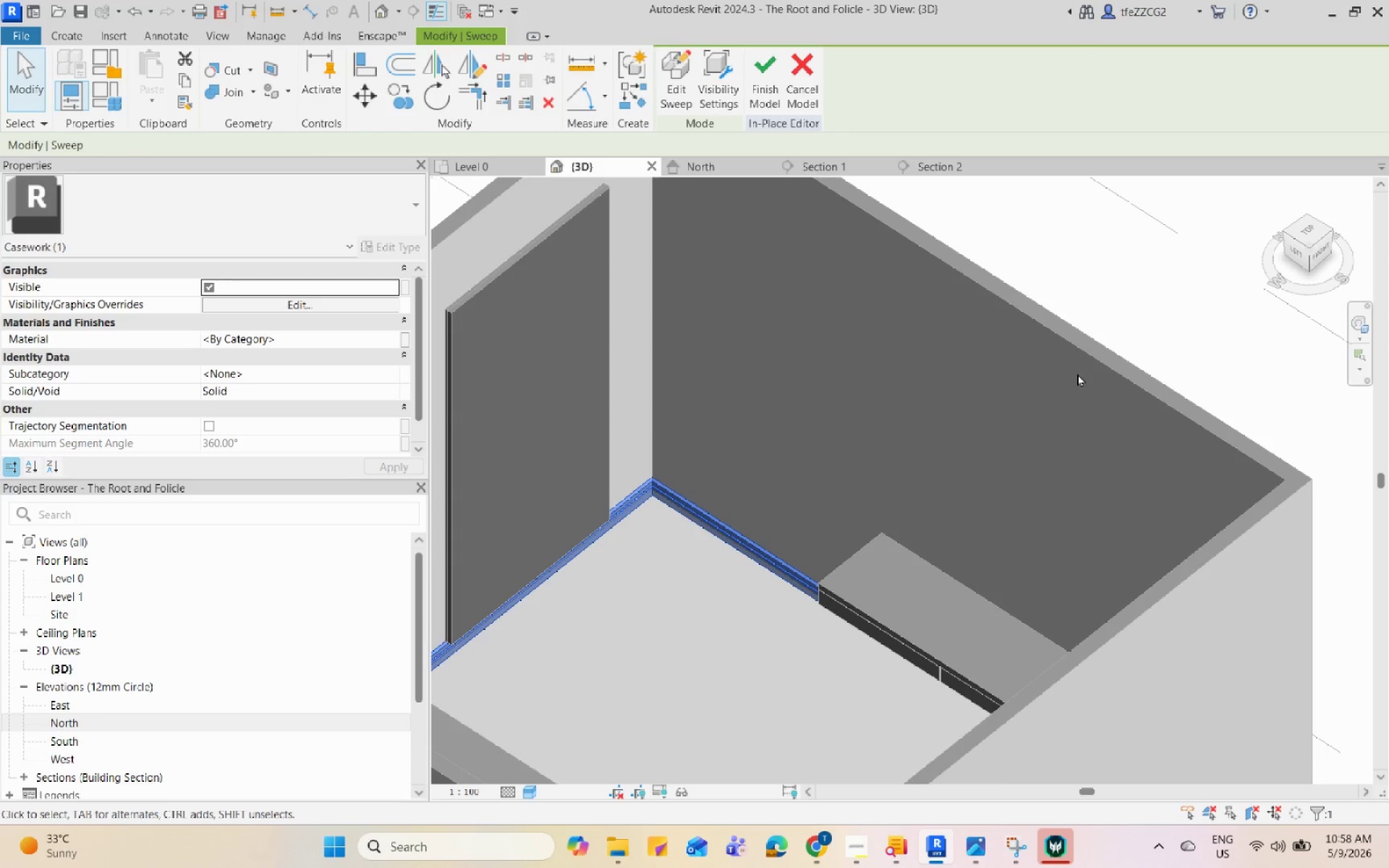 
left_click([1175, 294])
 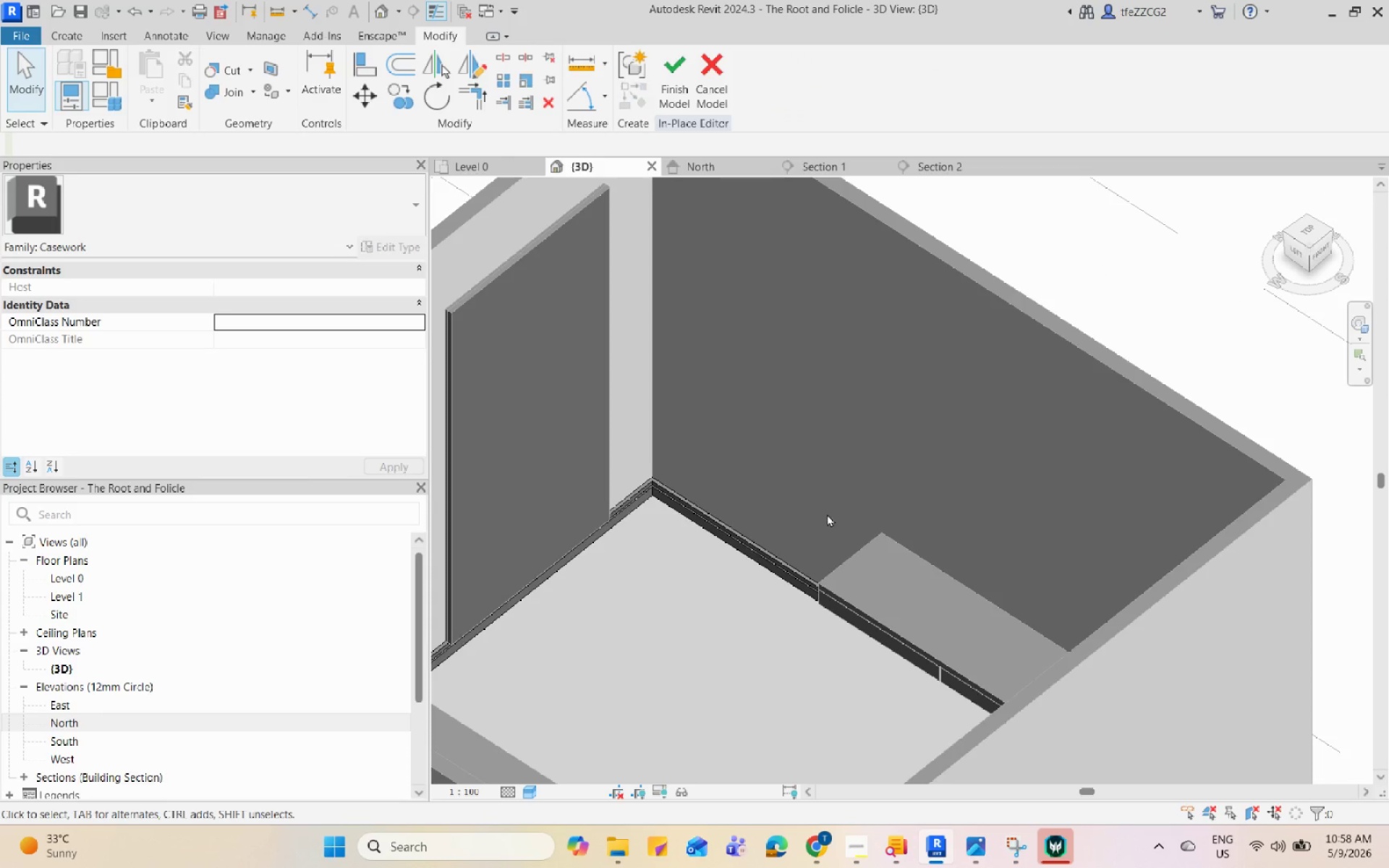 
scroll: coordinate [618, 401], scroll_direction: up, amount: 9.0
 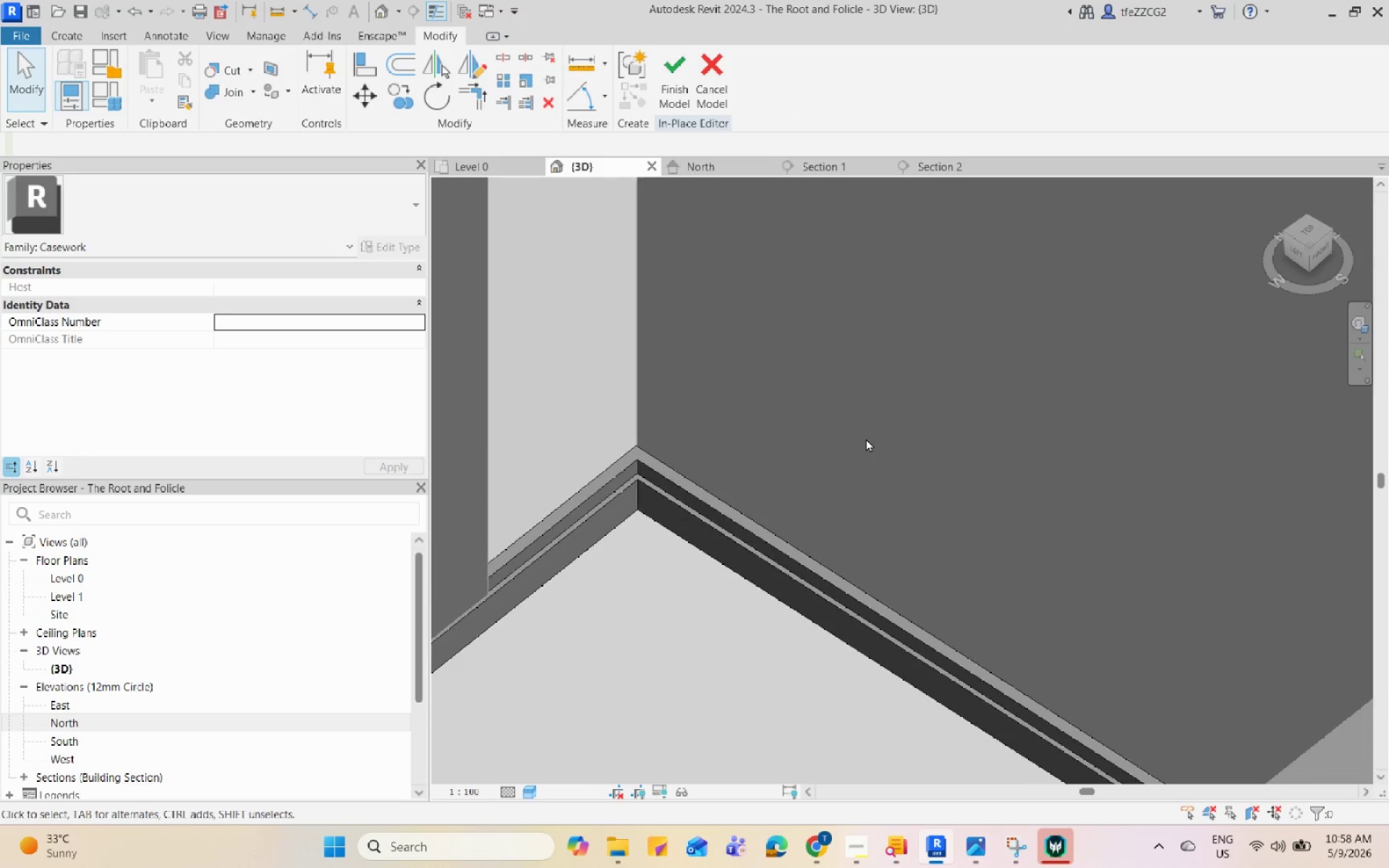 
hold_key(key=ShiftLeft, duration=1.17)
scroll: coordinate [987, 624], scroll_direction: down, amount: 10.0
 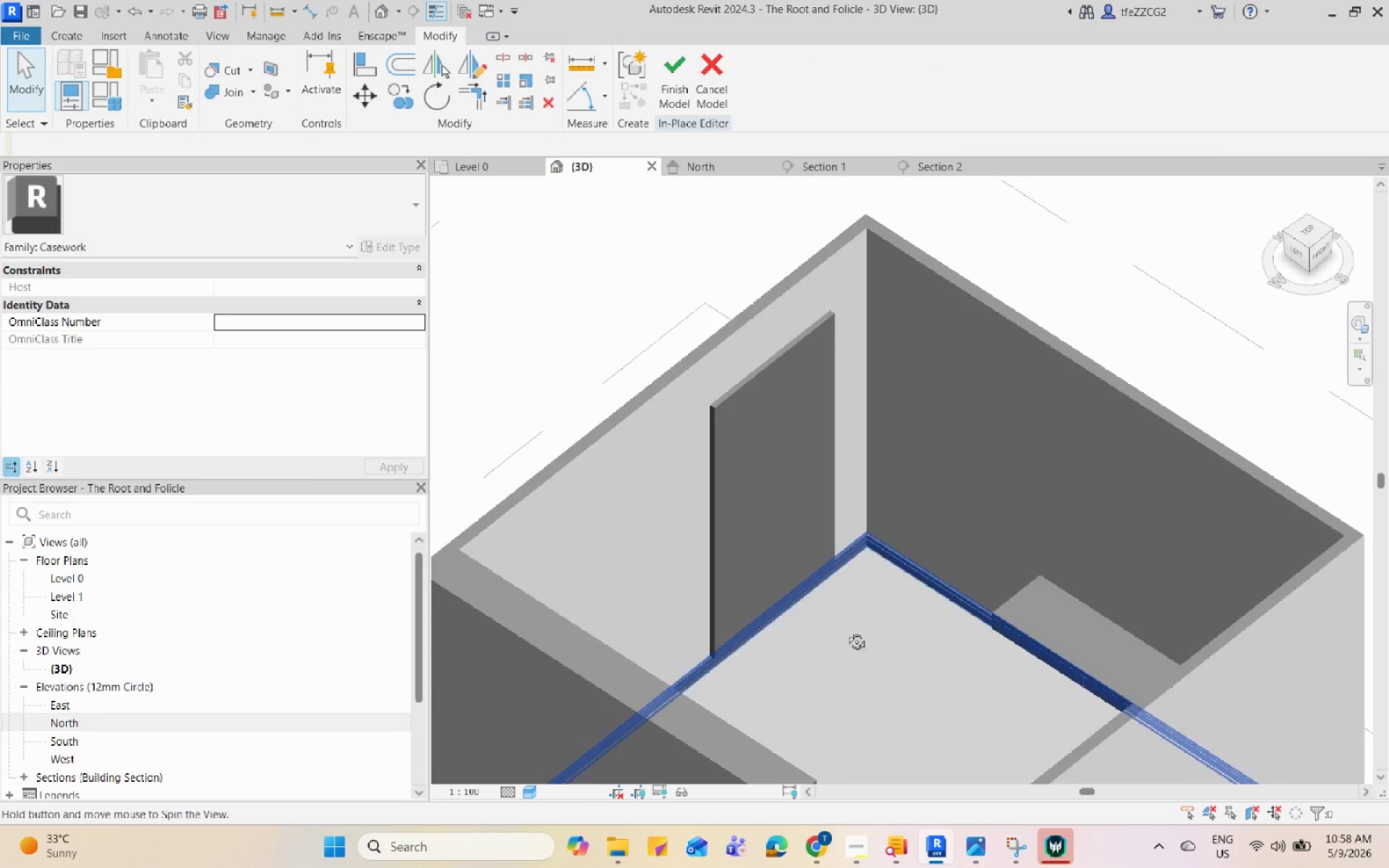 
scroll: coordinate [1087, 516], scroll_direction: up, amount: 8.0
 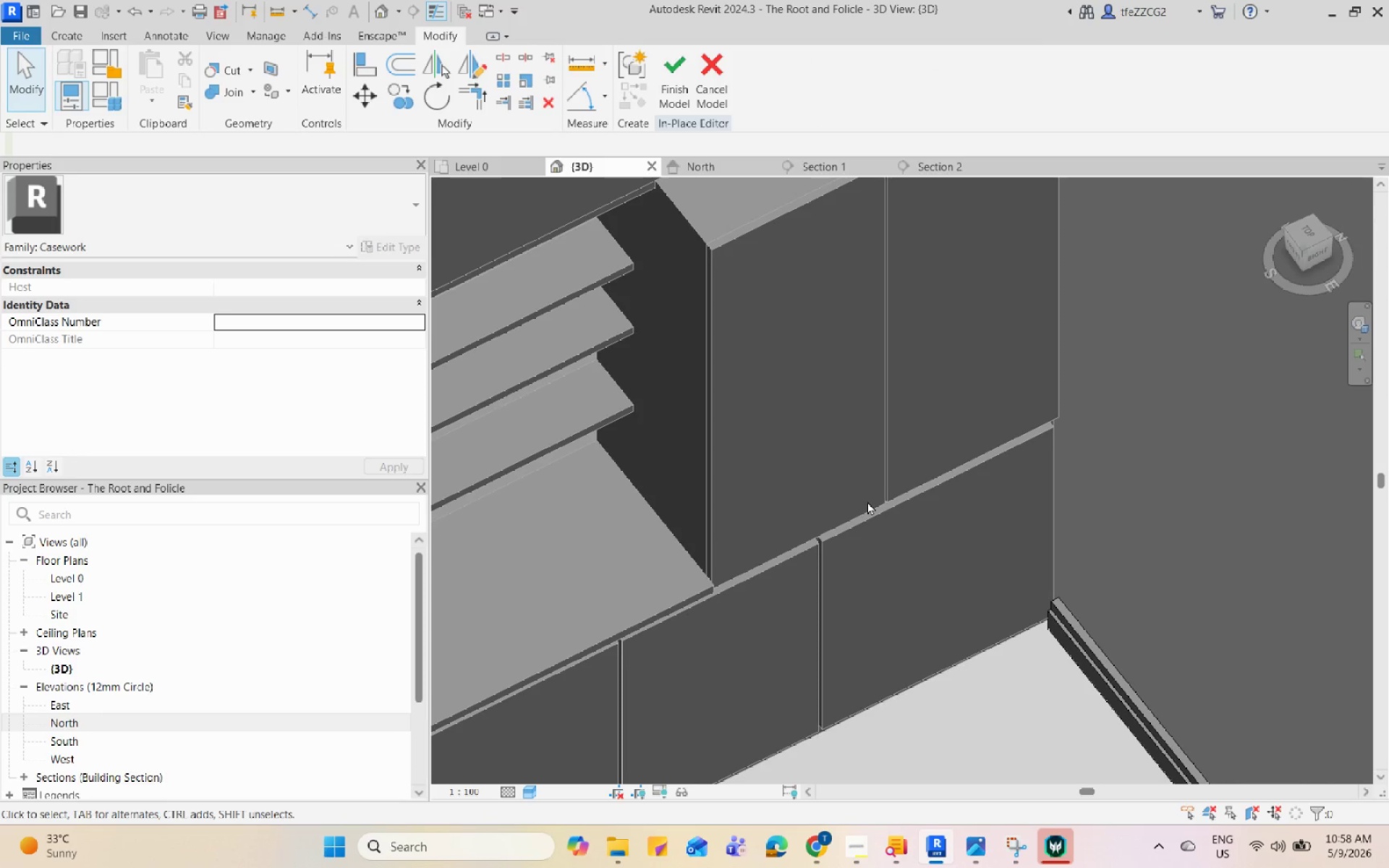 
hold_key(key=ShiftLeft, duration=0.73)
 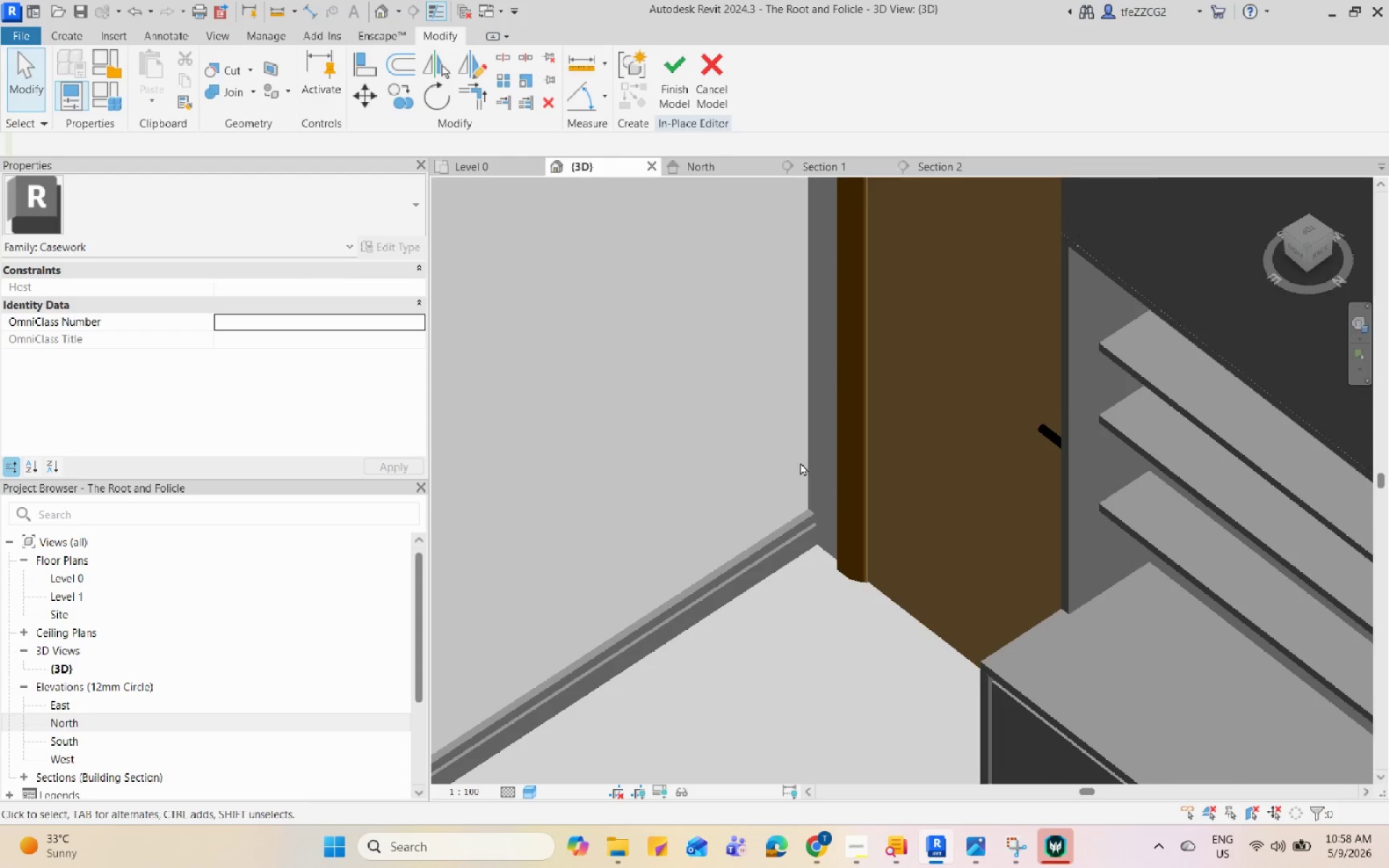 
scroll: coordinate [874, 475], scroll_direction: down, amount: 9.0
 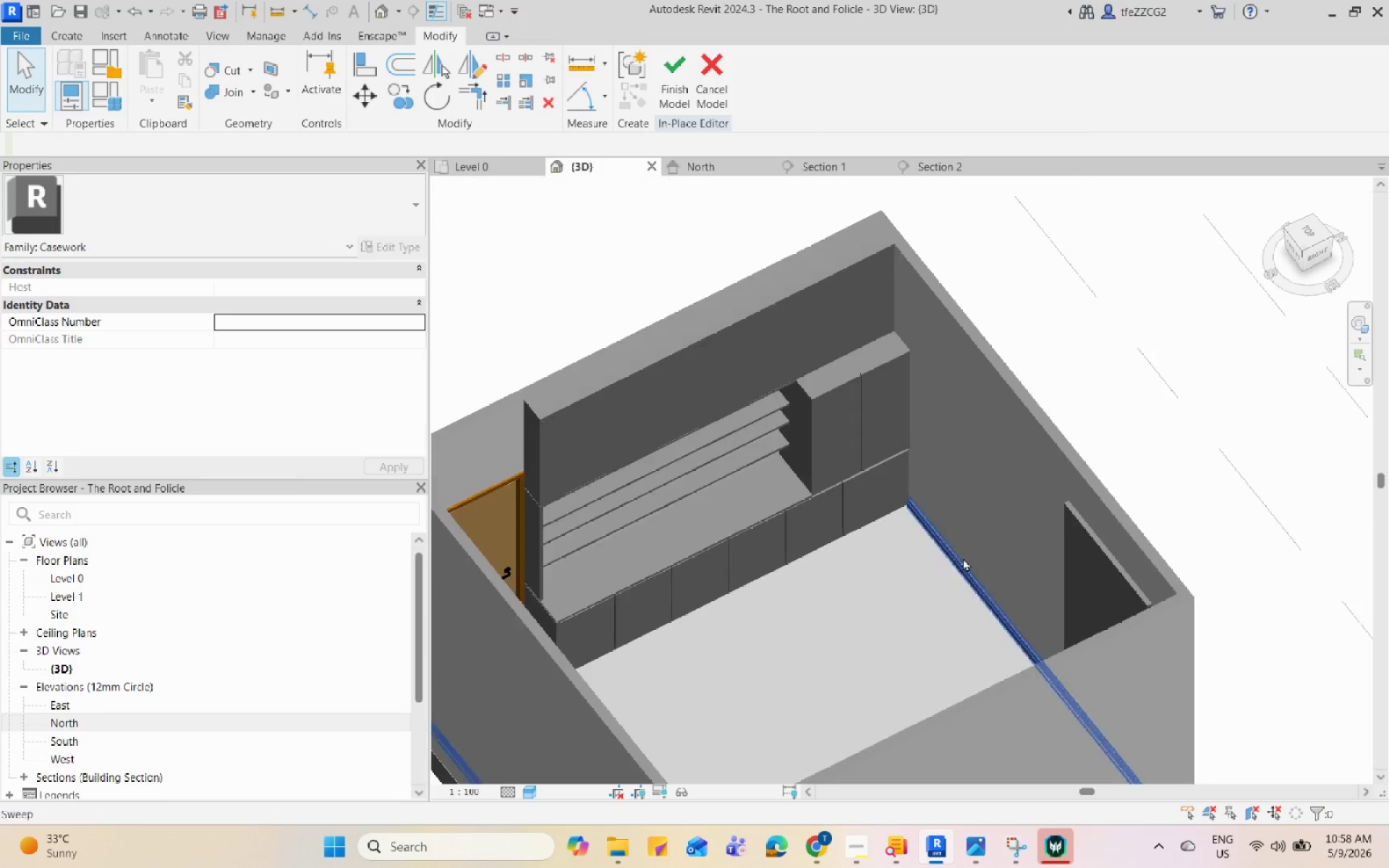 
left_click([815, 527])
 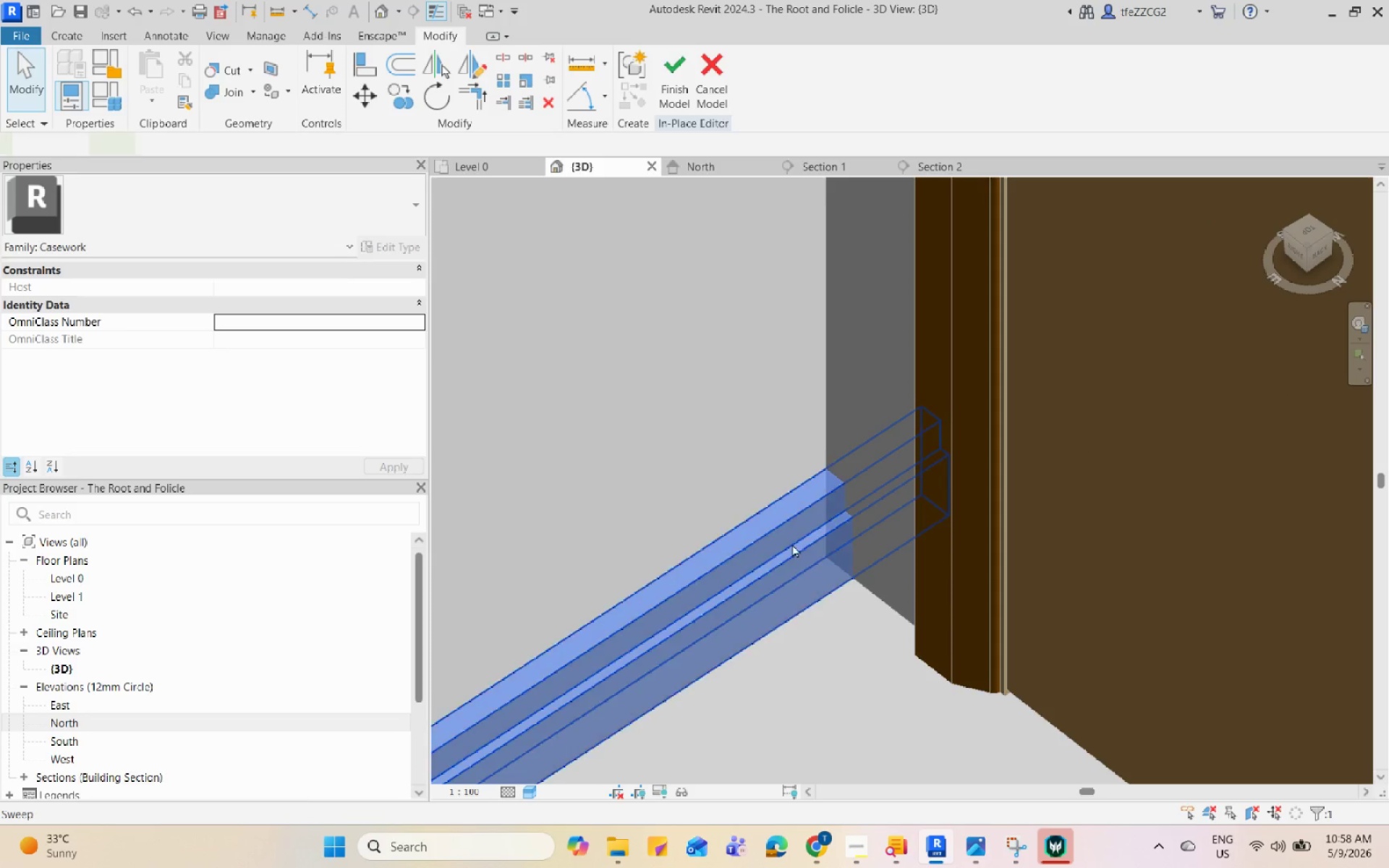 
scroll: coordinate [799, 644], scroll_direction: up, amount: 16.0
 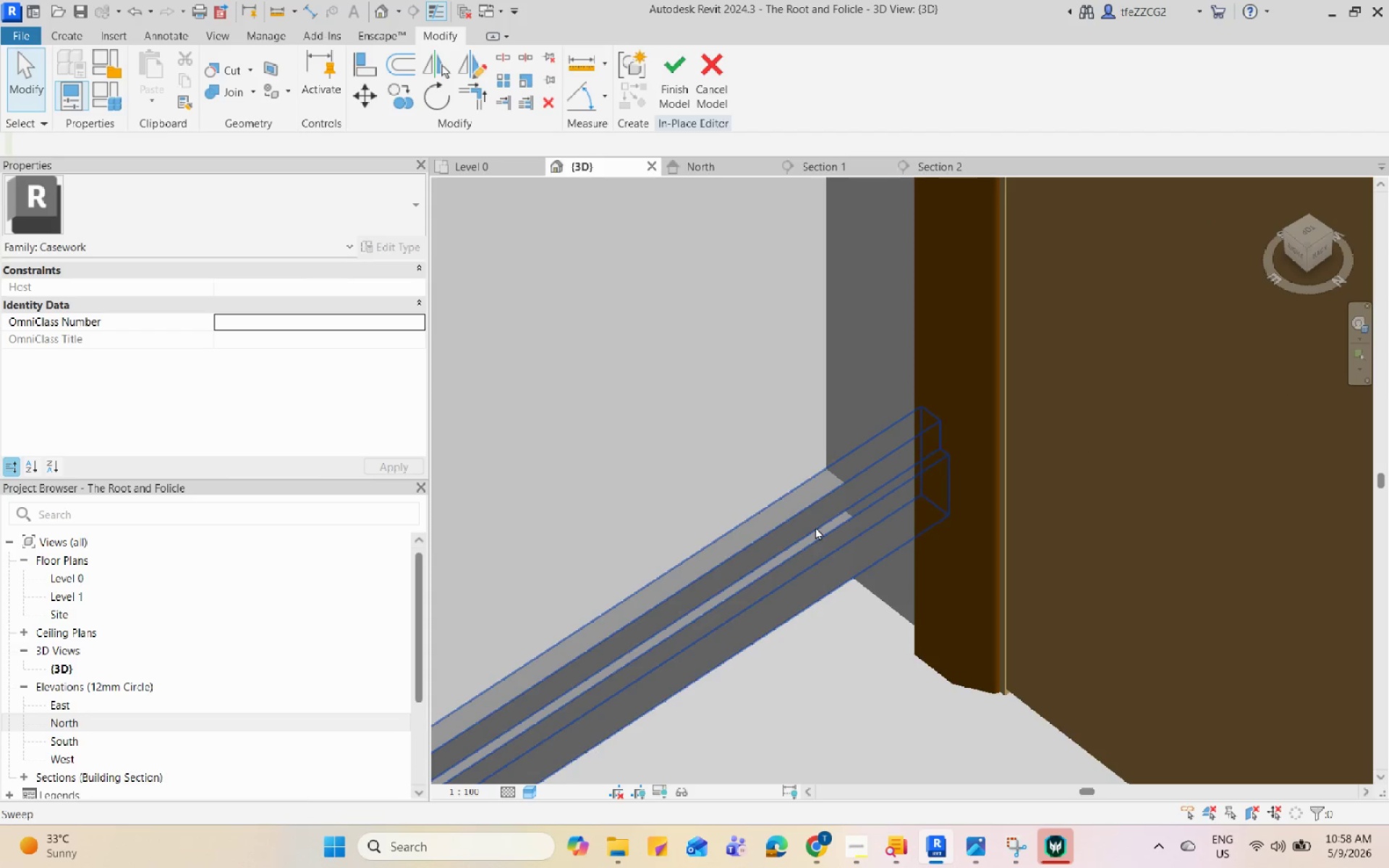 
hold_key(key=ShiftLeft, duration=0.69)
 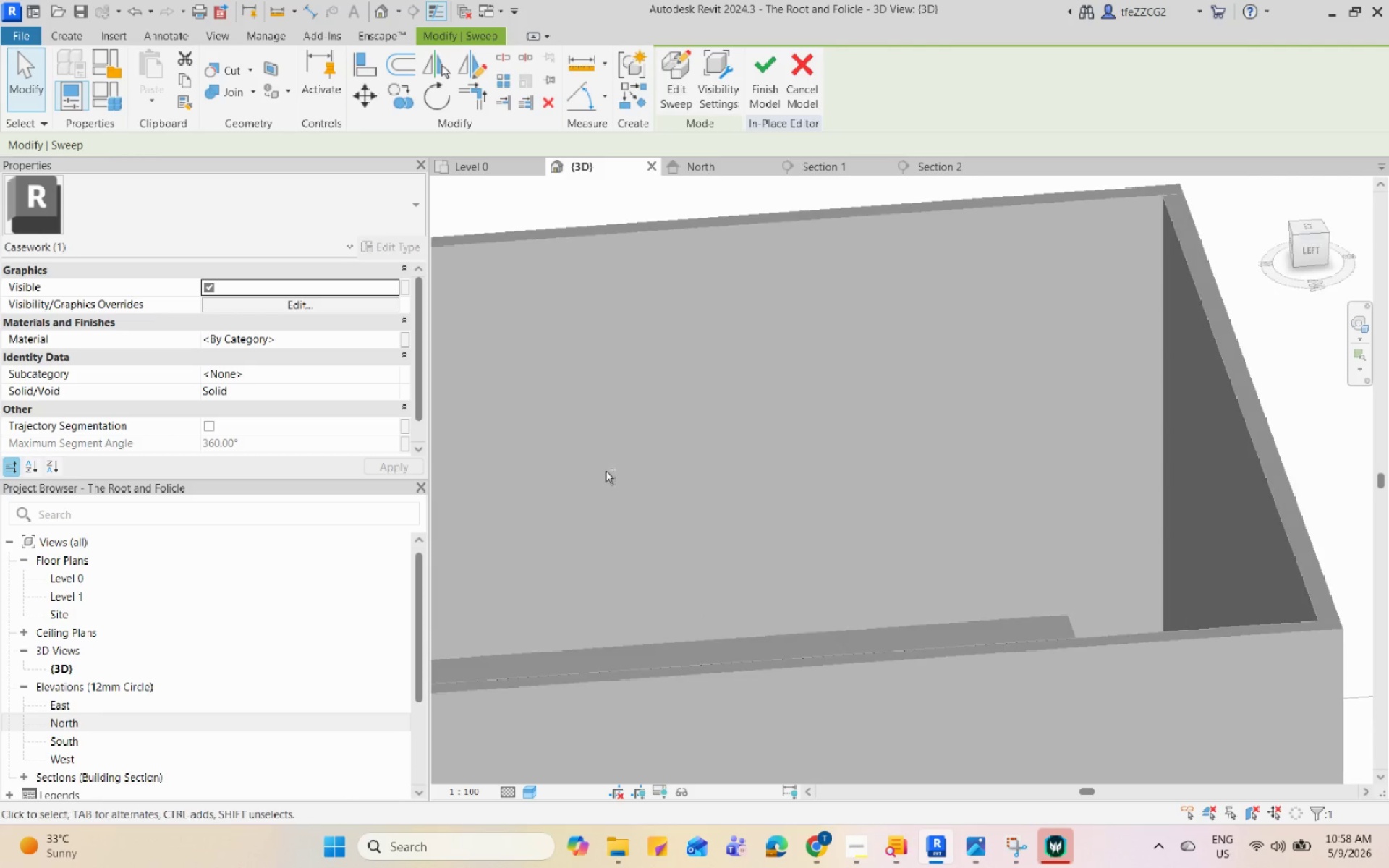 
scroll: coordinate [772, 571], scroll_direction: down, amount: 13.0
 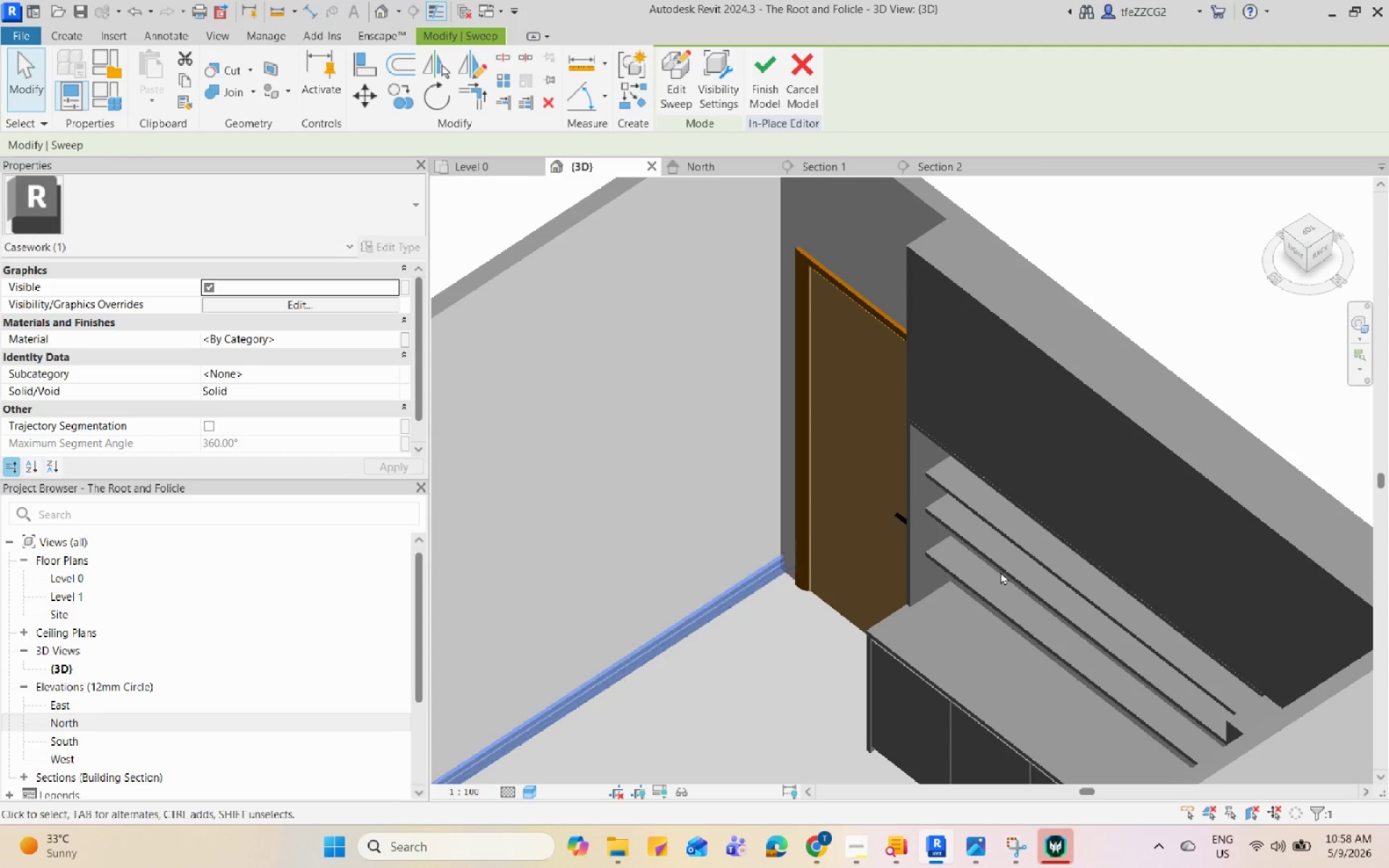 
hold_key(key=ShiftLeft, duration=0.5)
 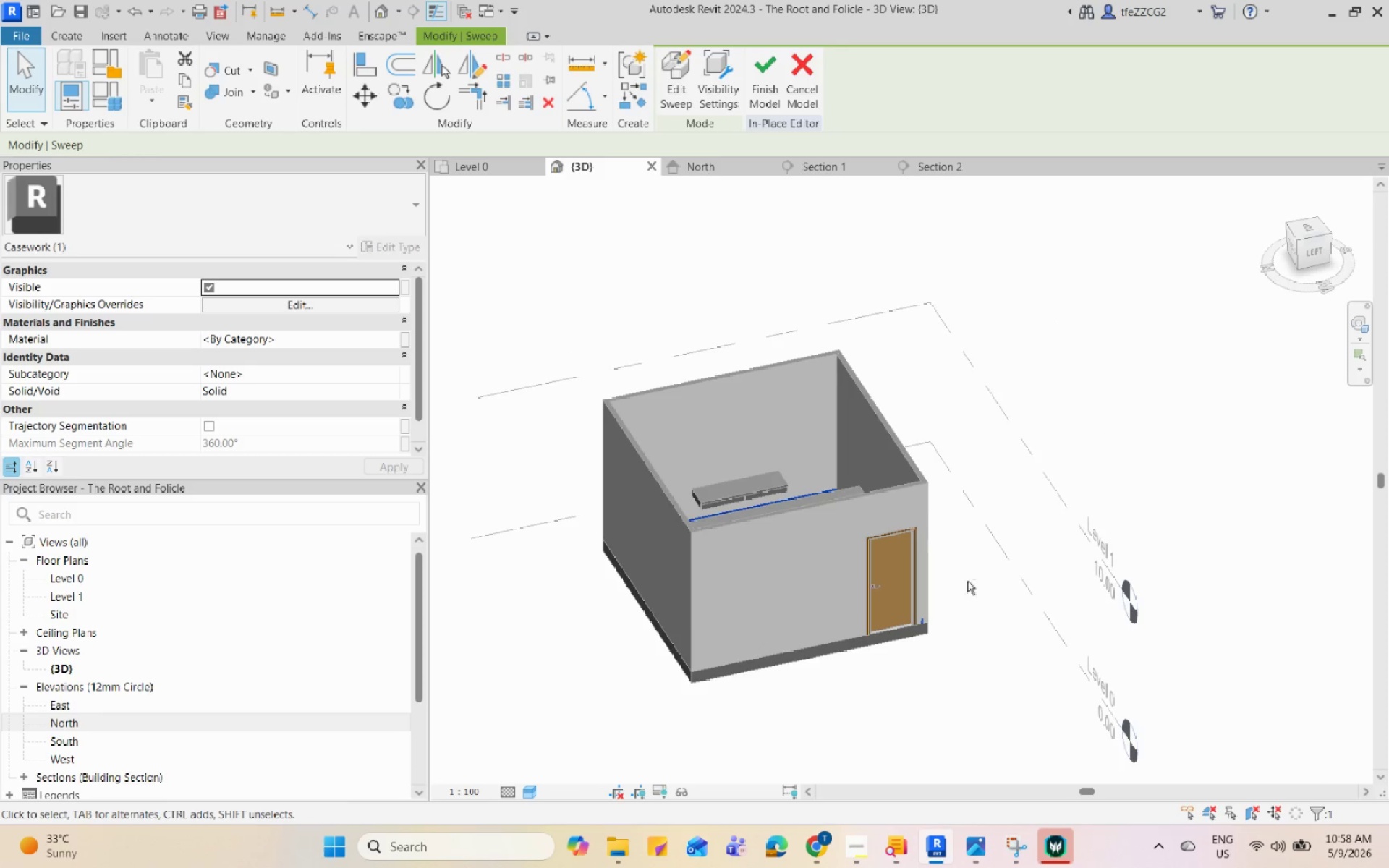 
scroll: coordinate [888, 400], scroll_direction: down, amount: 10.0
 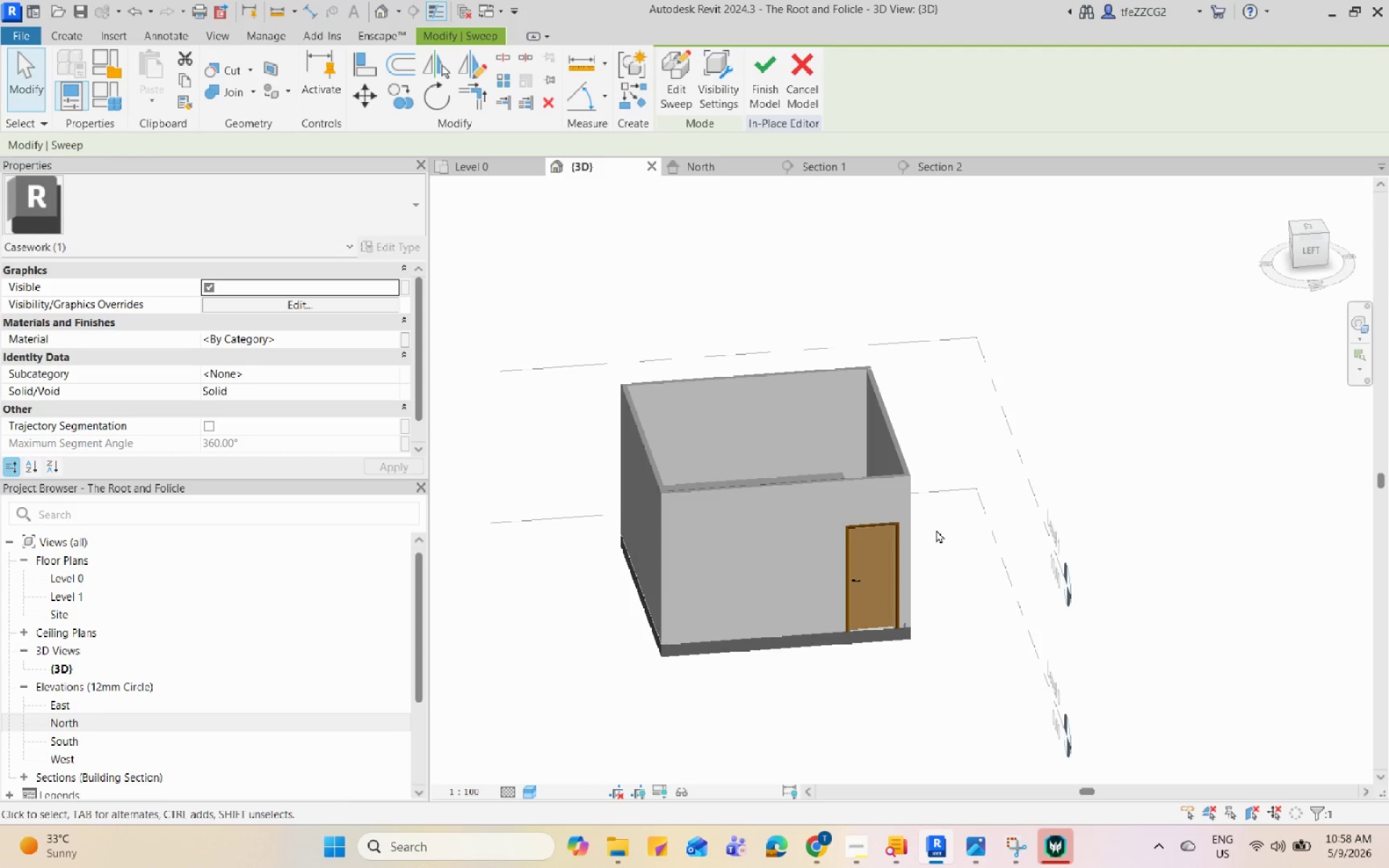 
hold_key(key=ShiftLeft, duration=0.89)
 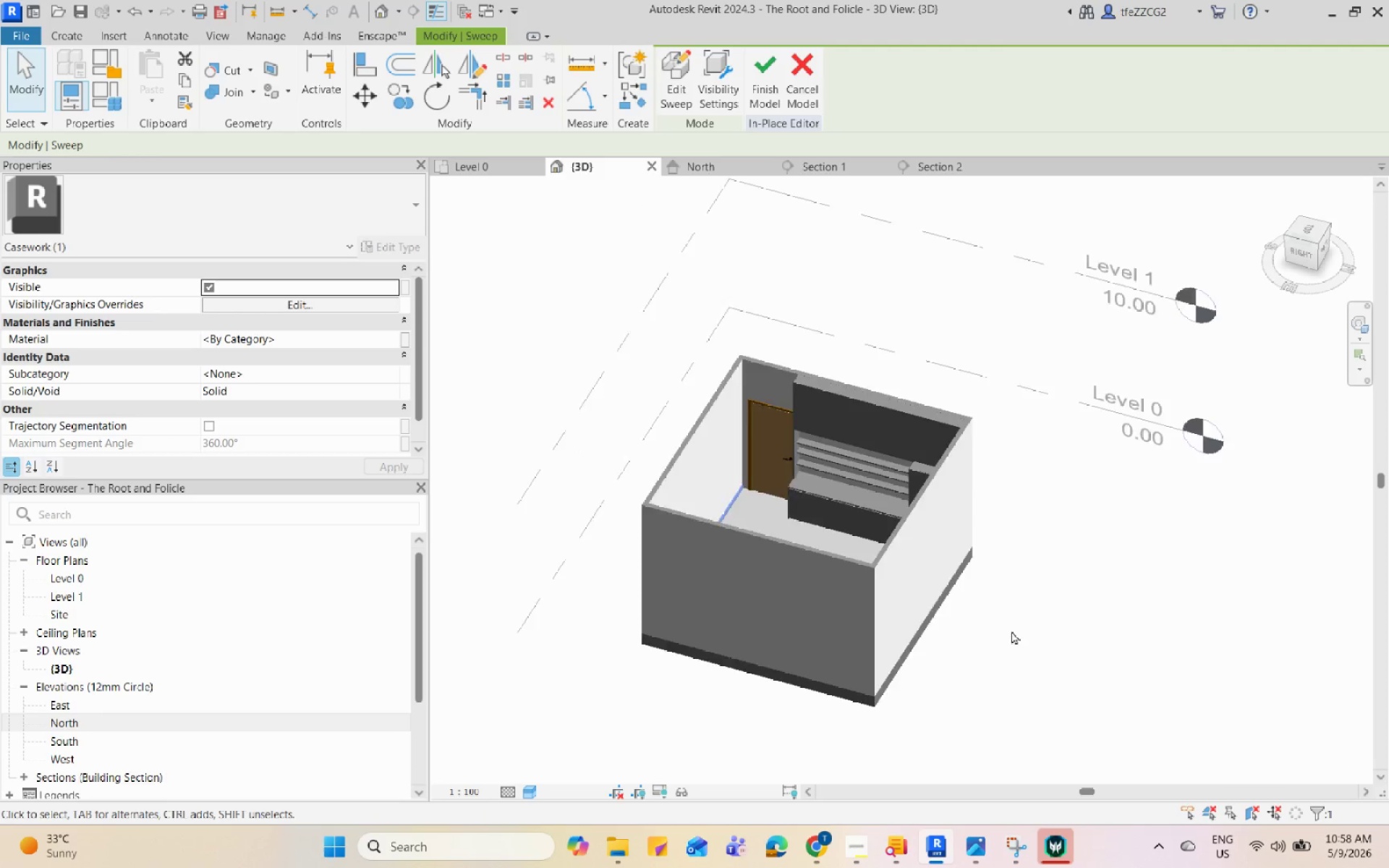 
scroll: coordinate [968, 609], scroll_direction: up, amount: 8.0
 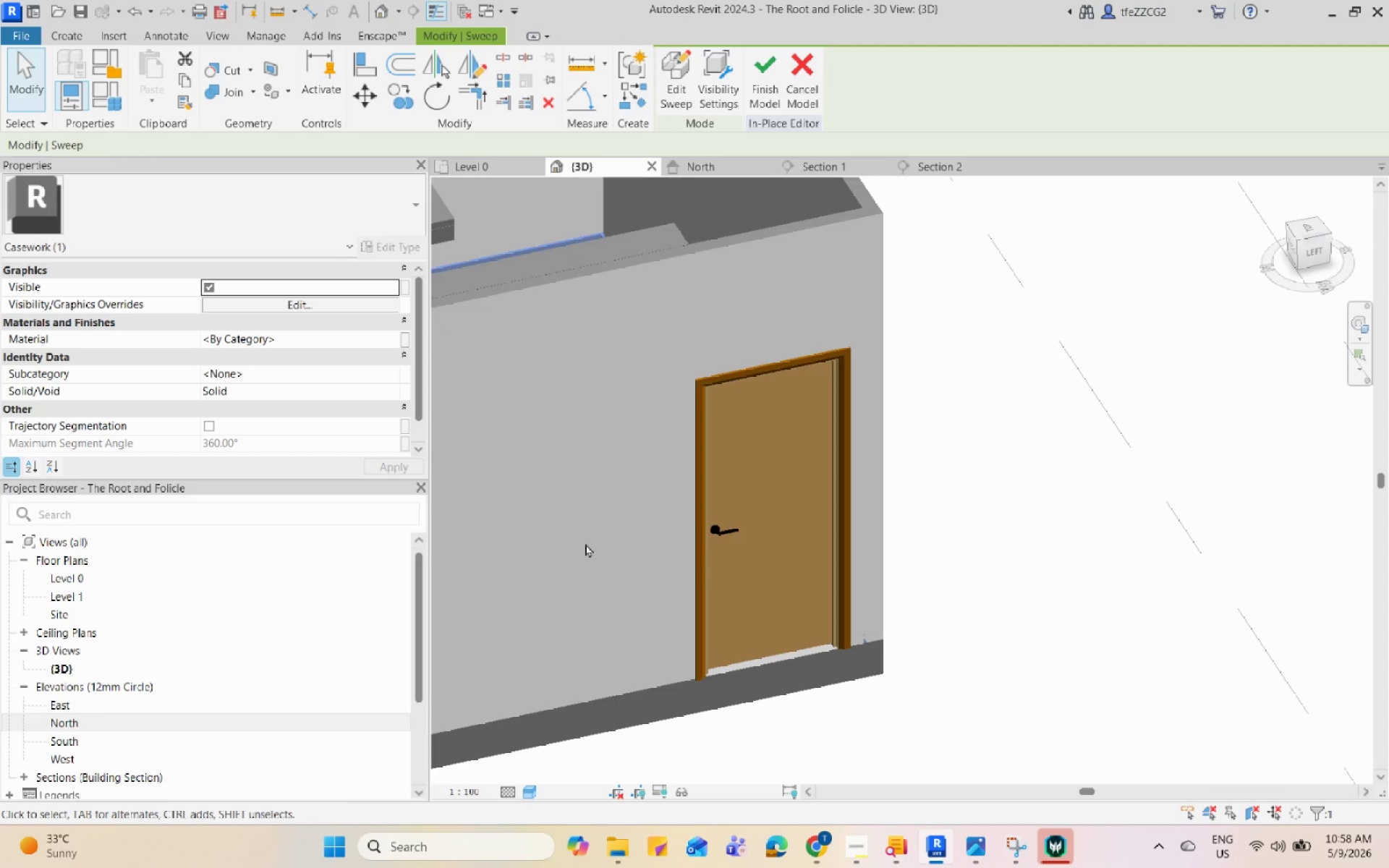 
scroll: coordinate [1011, 631], scroll_direction: down, amount: 10.0
 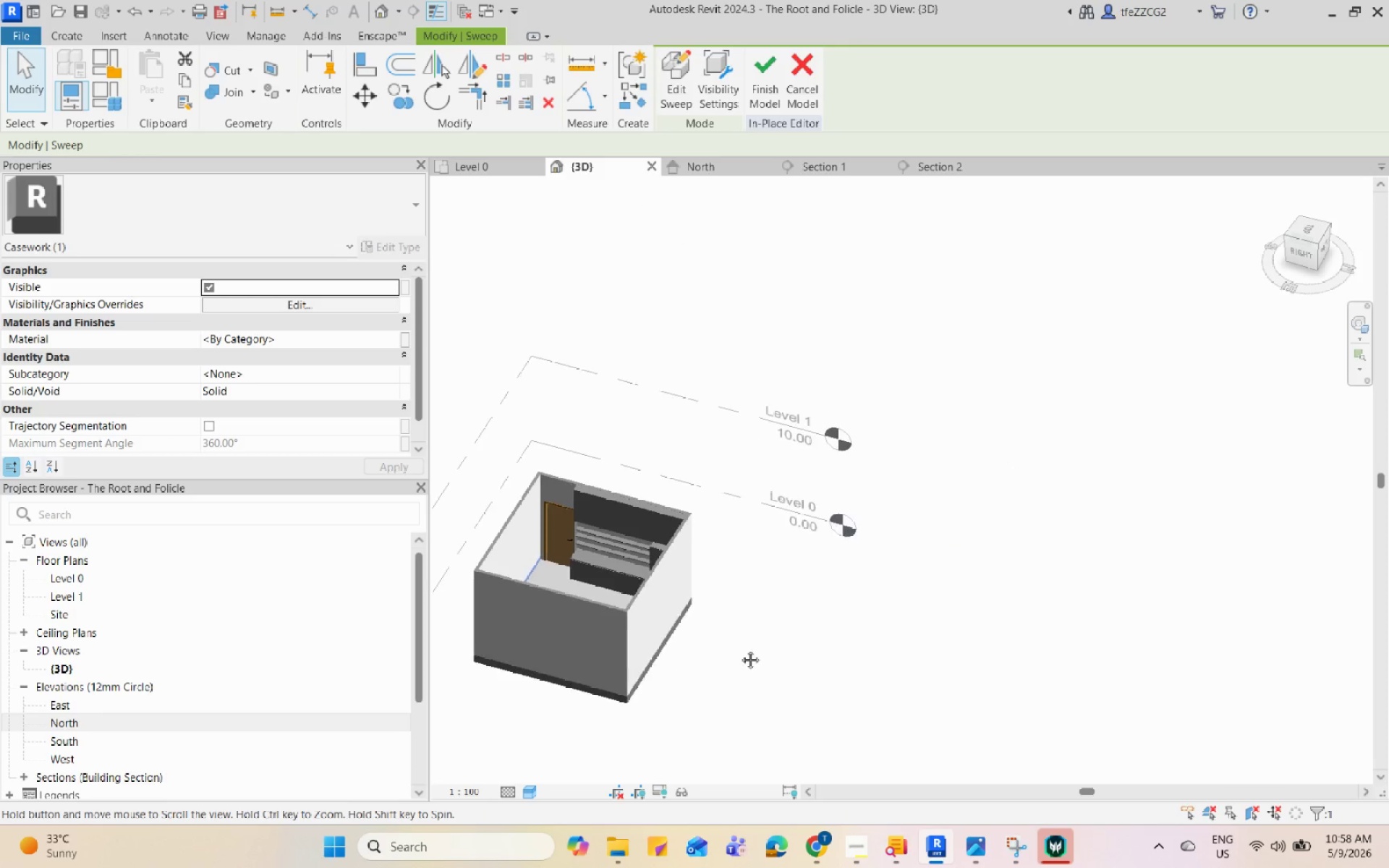 
hold_key(key=ShiftLeft, duration=0.97)
 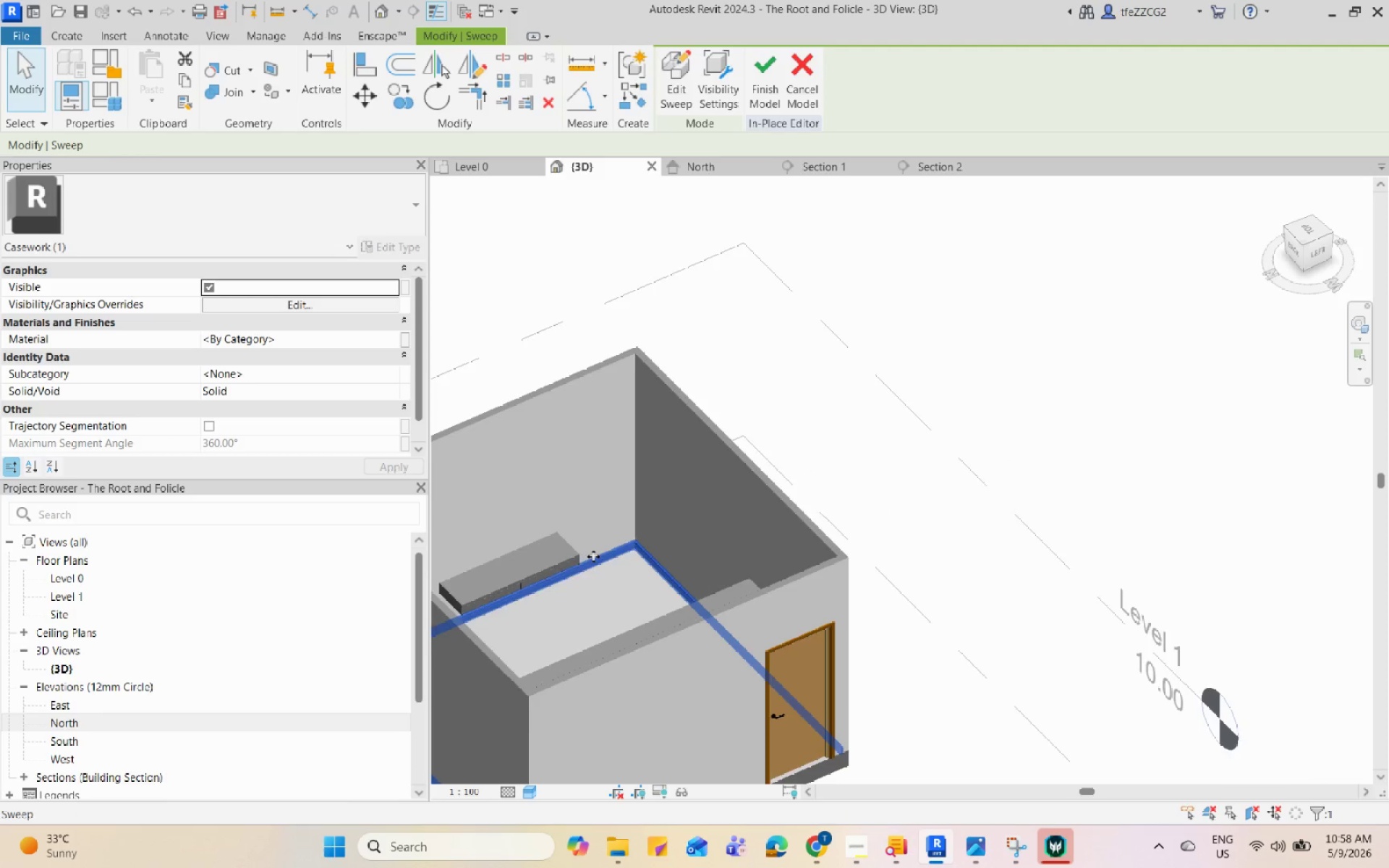 
hold_key(key=ShiftLeft, duration=0.66)
 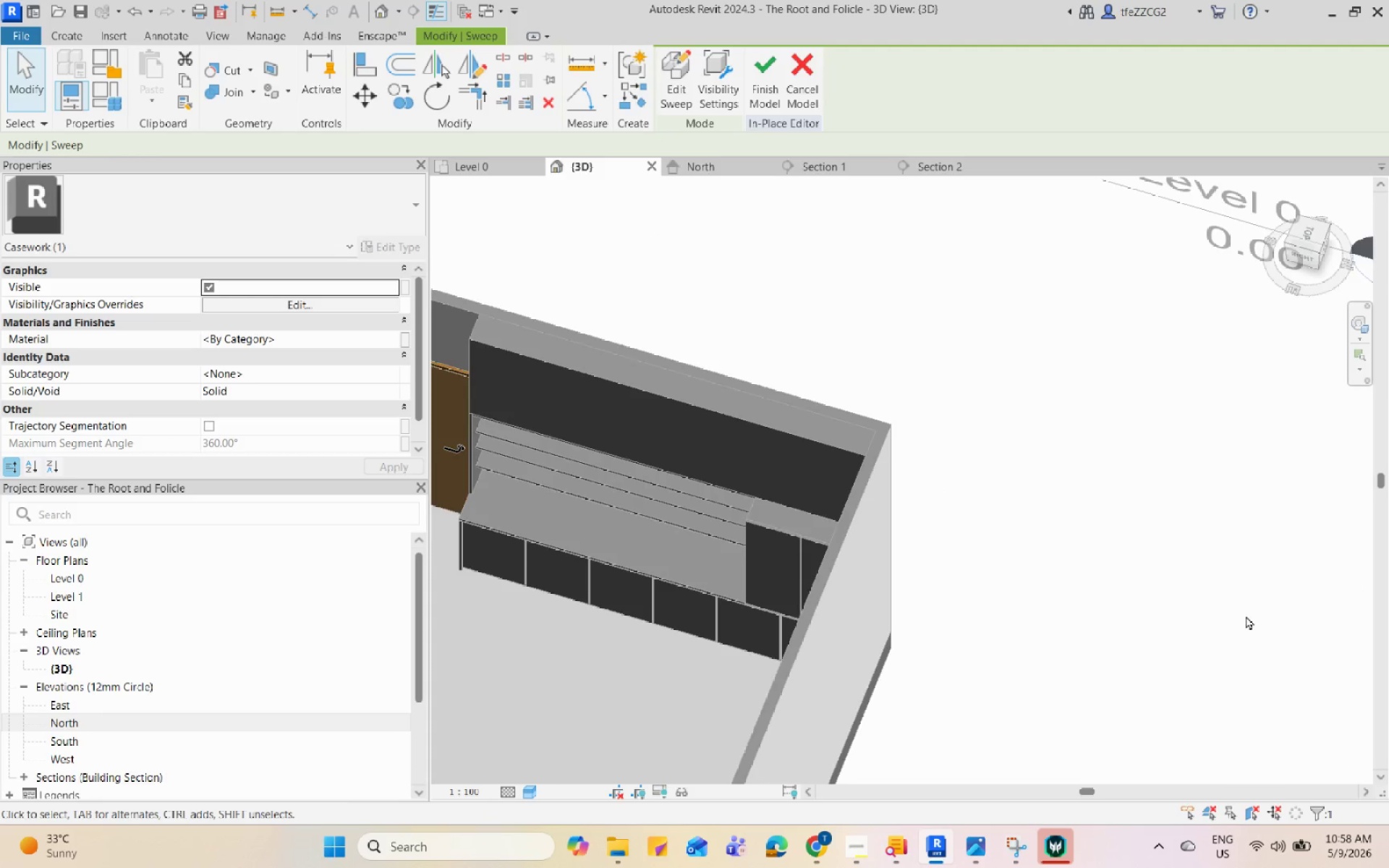 
scroll: coordinate [708, 595], scroll_direction: up, amount: 12.0
 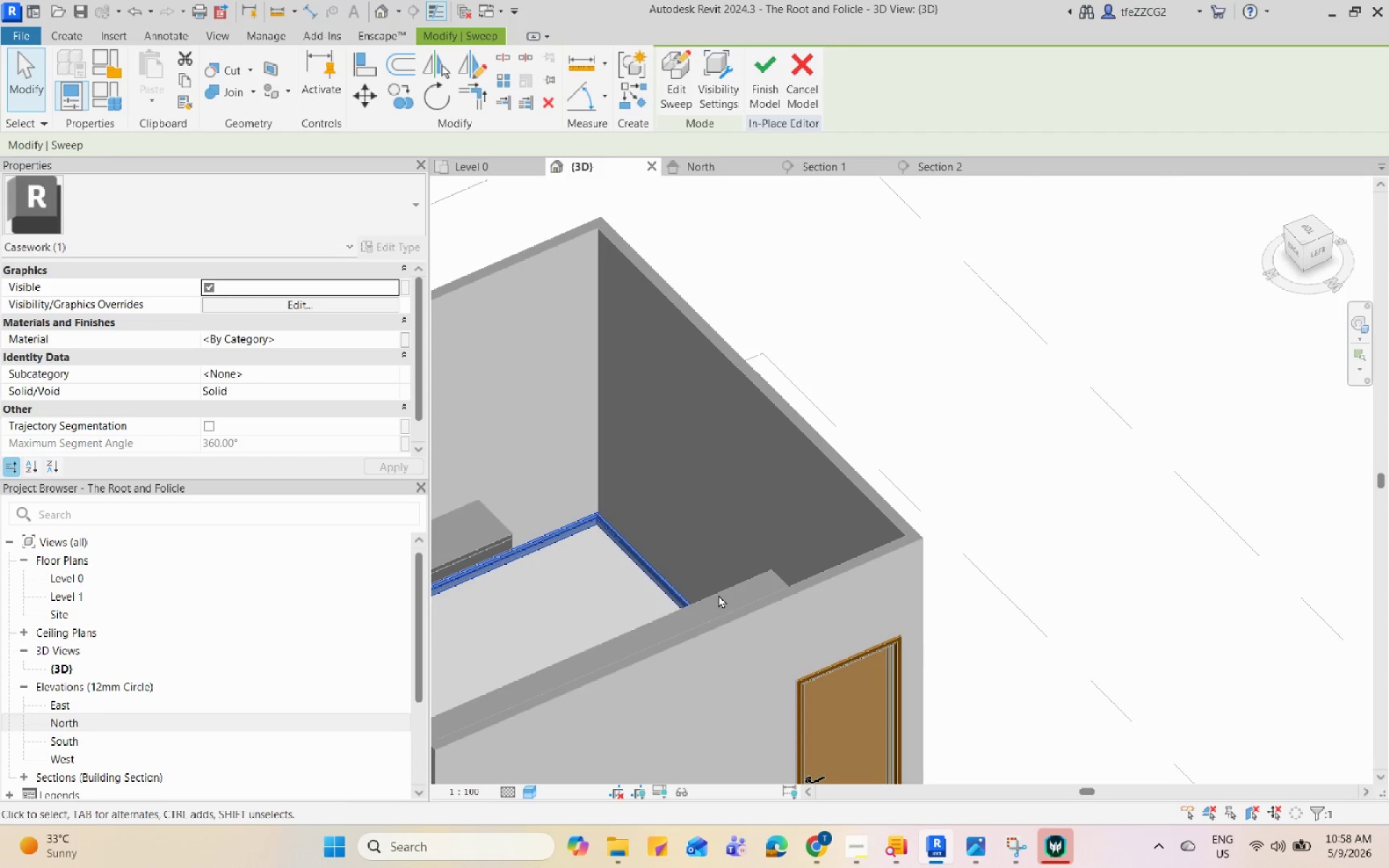 
hold_key(key=ShiftLeft, duration=0.52)
 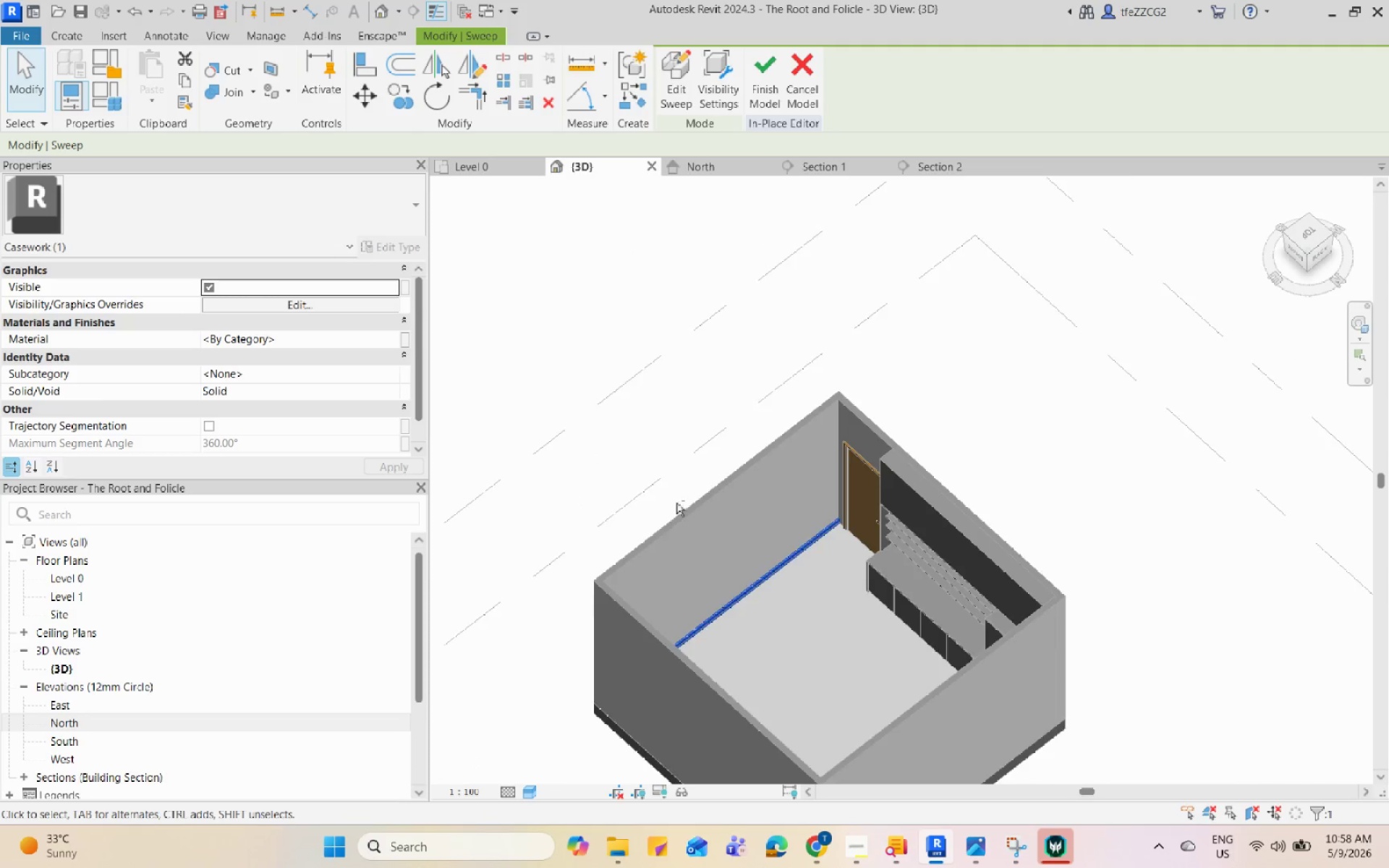 
scroll: coordinate [1246, 616], scroll_direction: down, amount: 4.0
 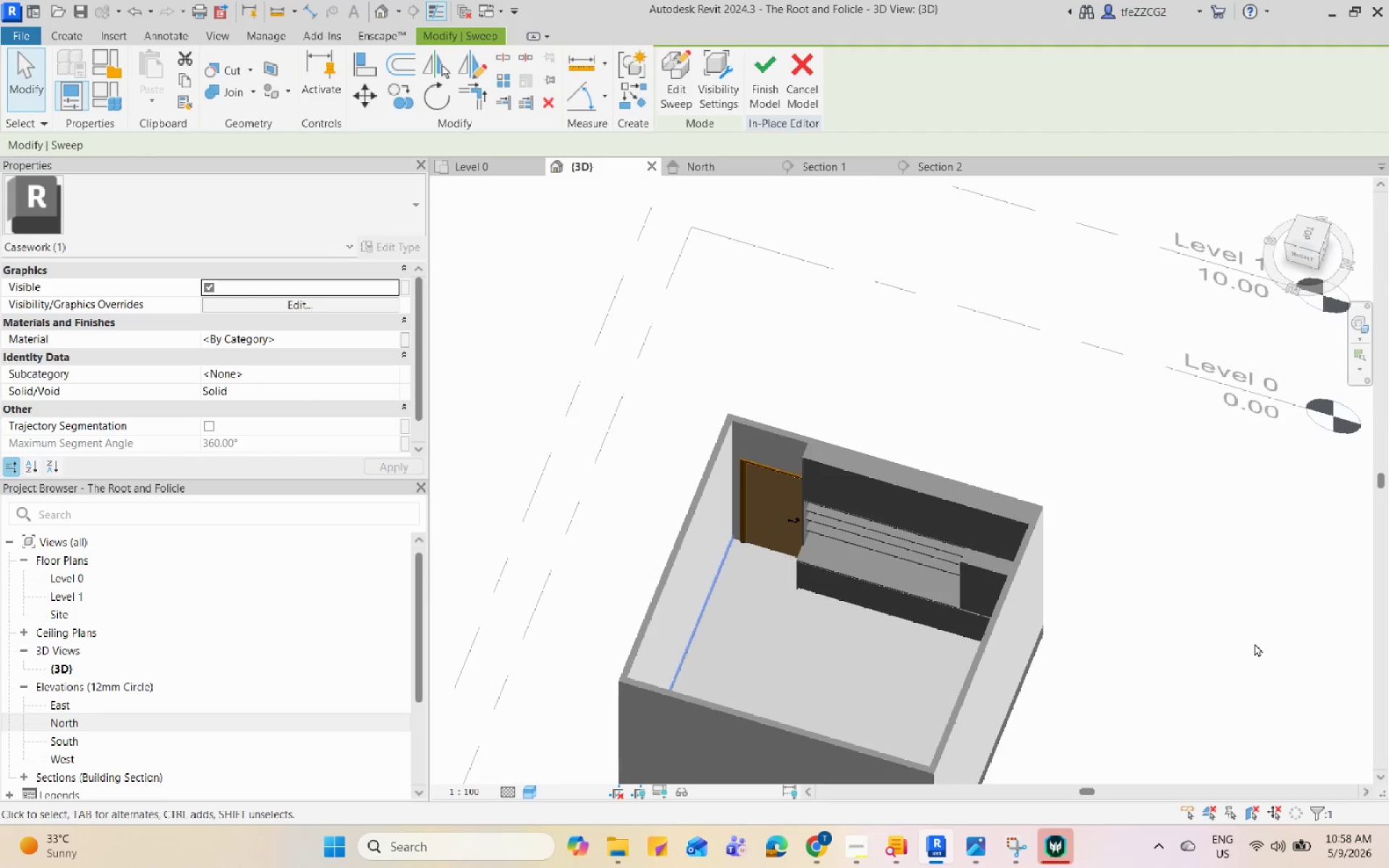 
scroll: coordinate [973, 596], scroll_direction: up, amount: 9.0
 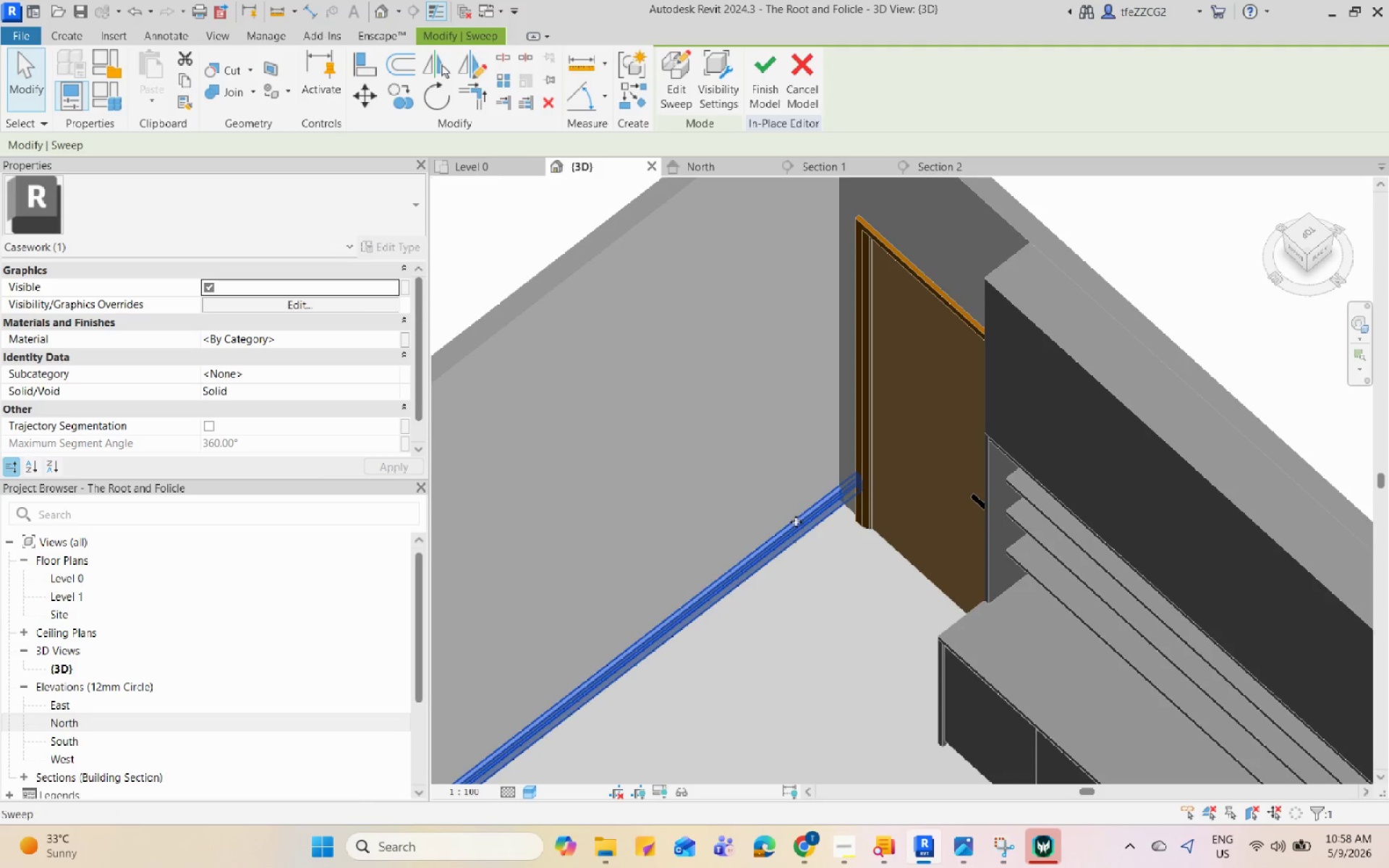 
double_click([796, 522])
 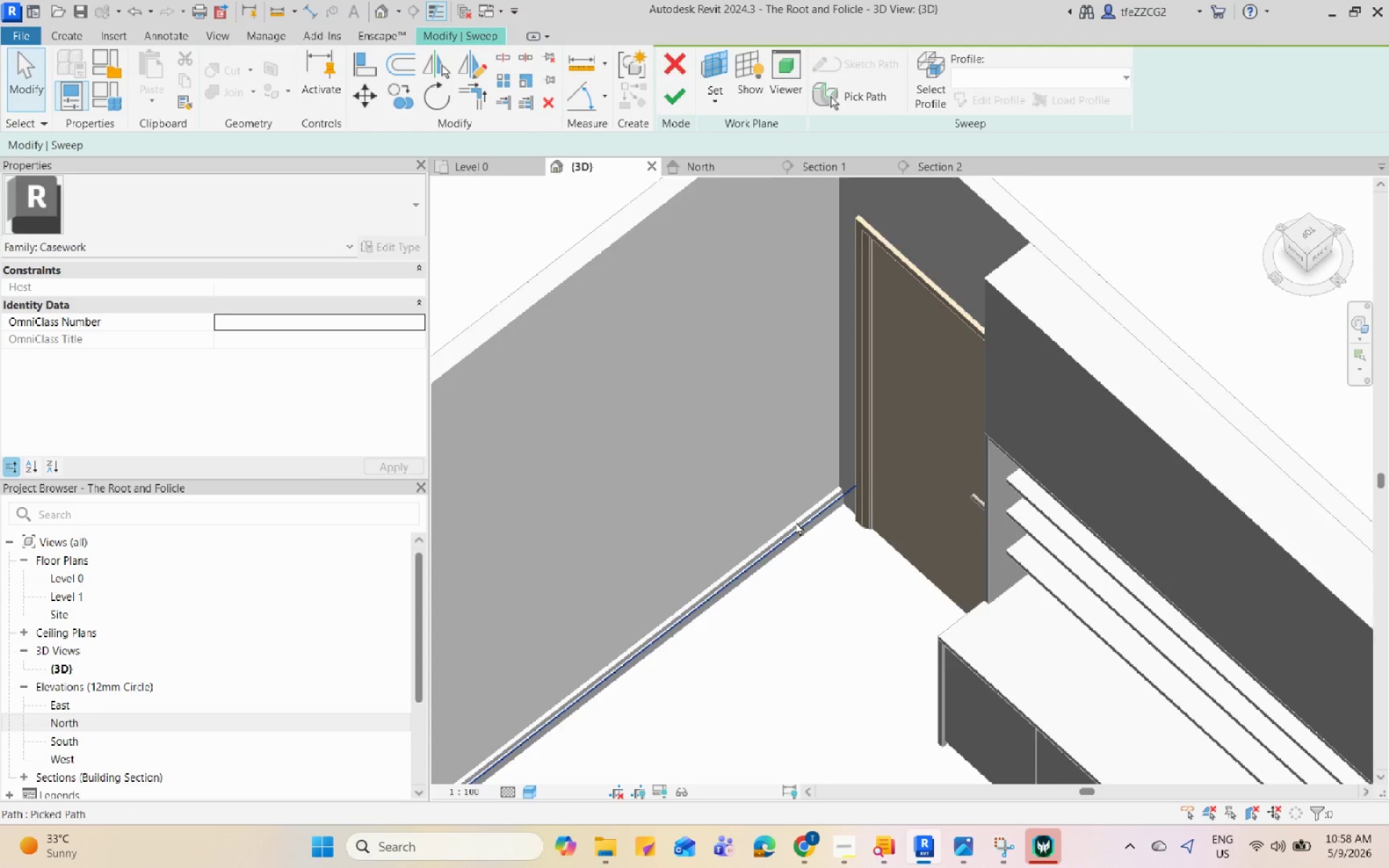 
left_click([883, 474])
 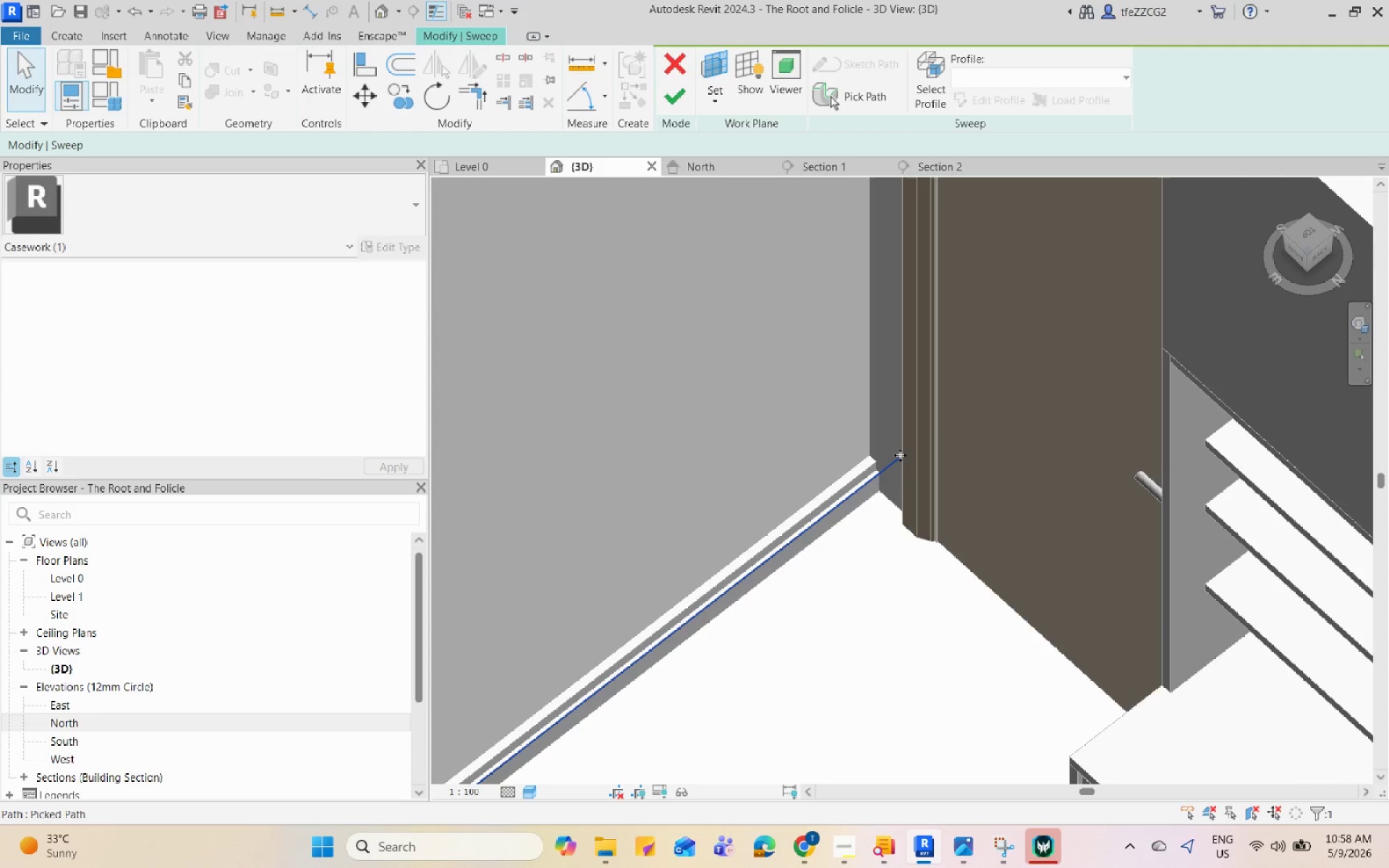 
scroll: coordinate [881, 489], scroll_direction: up, amount: 5.0
 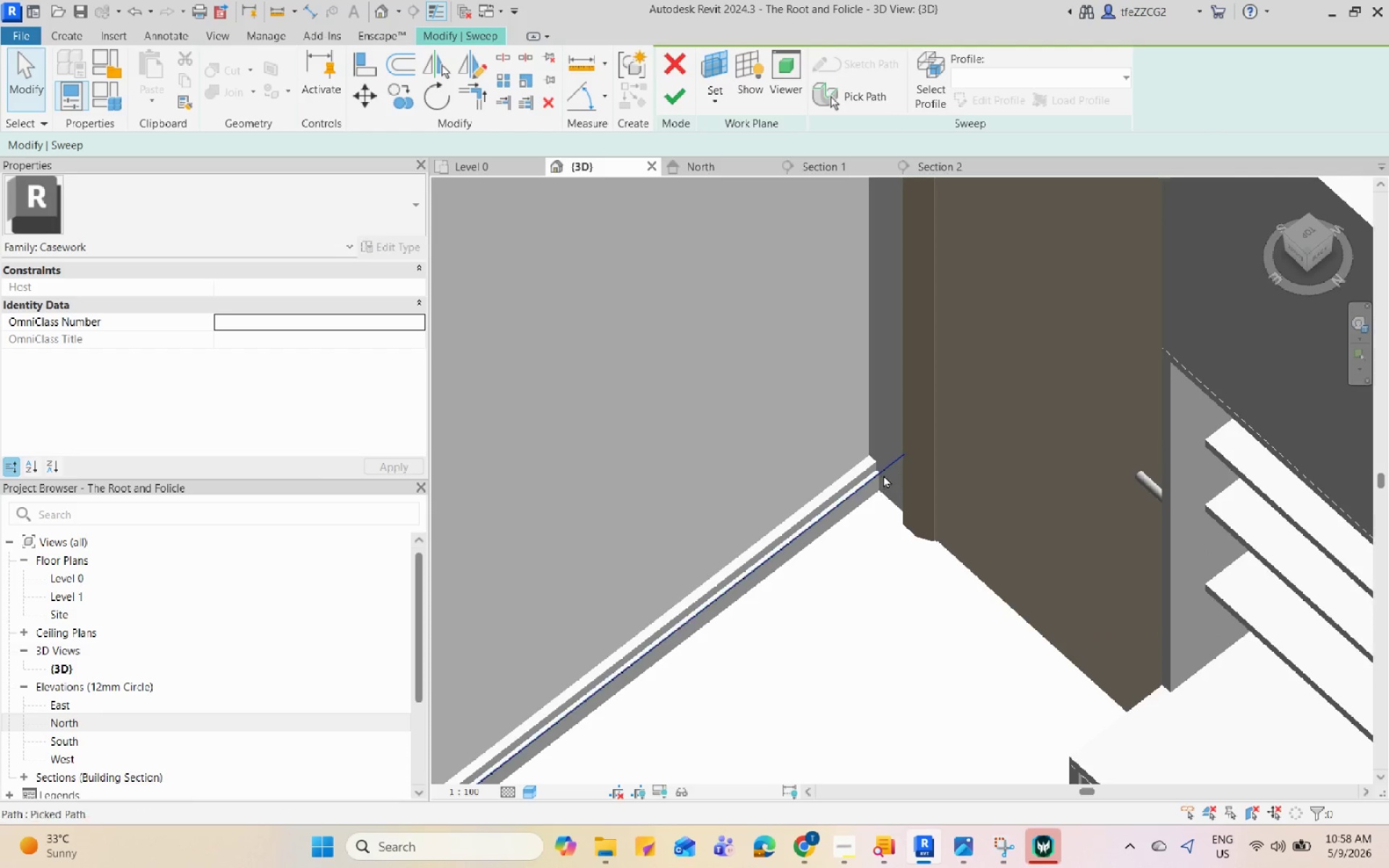 
double_click([896, 455])
 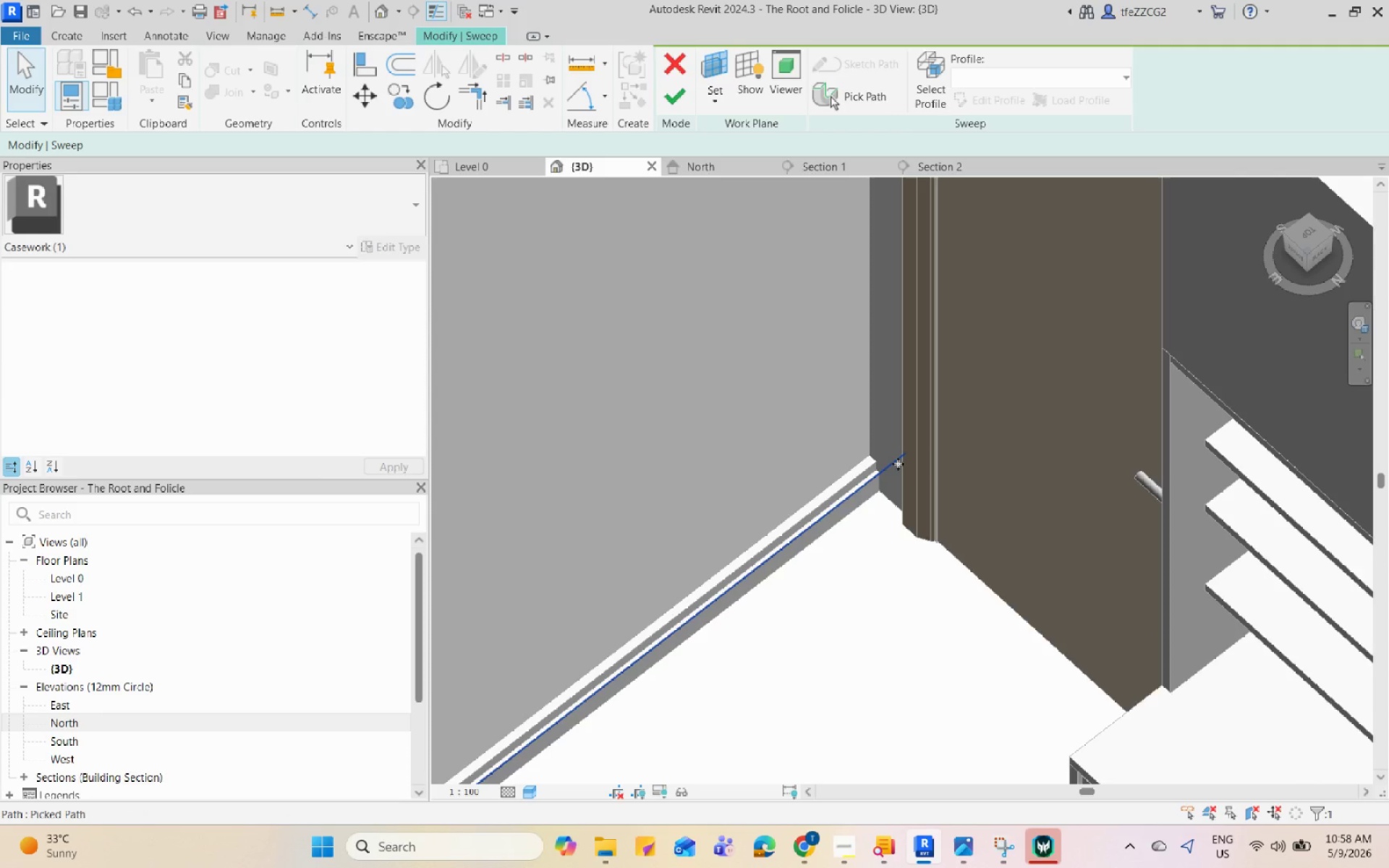 
double_click([898, 464])
 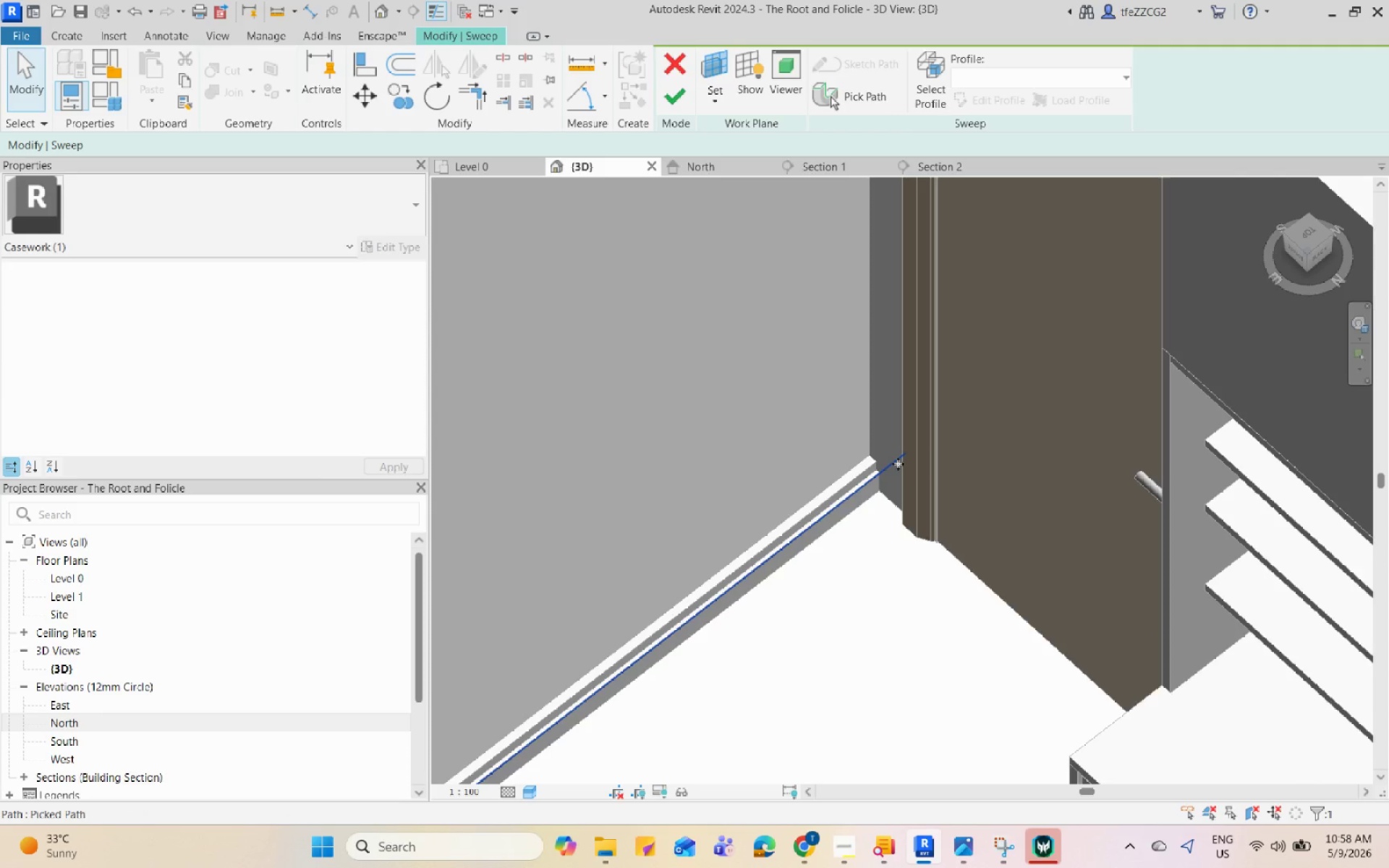 
triple_click([898, 464])
 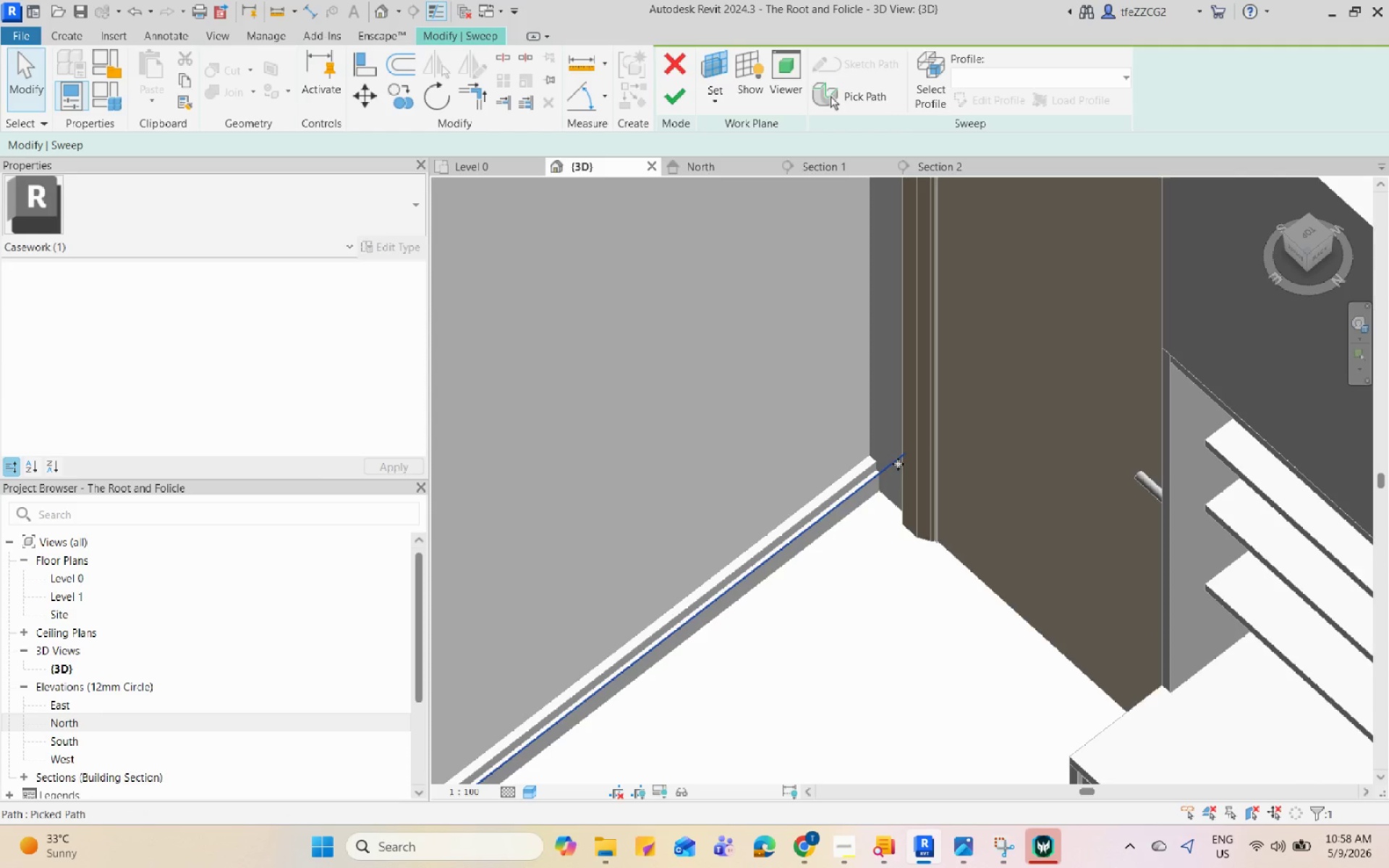 
triple_click([898, 464])
 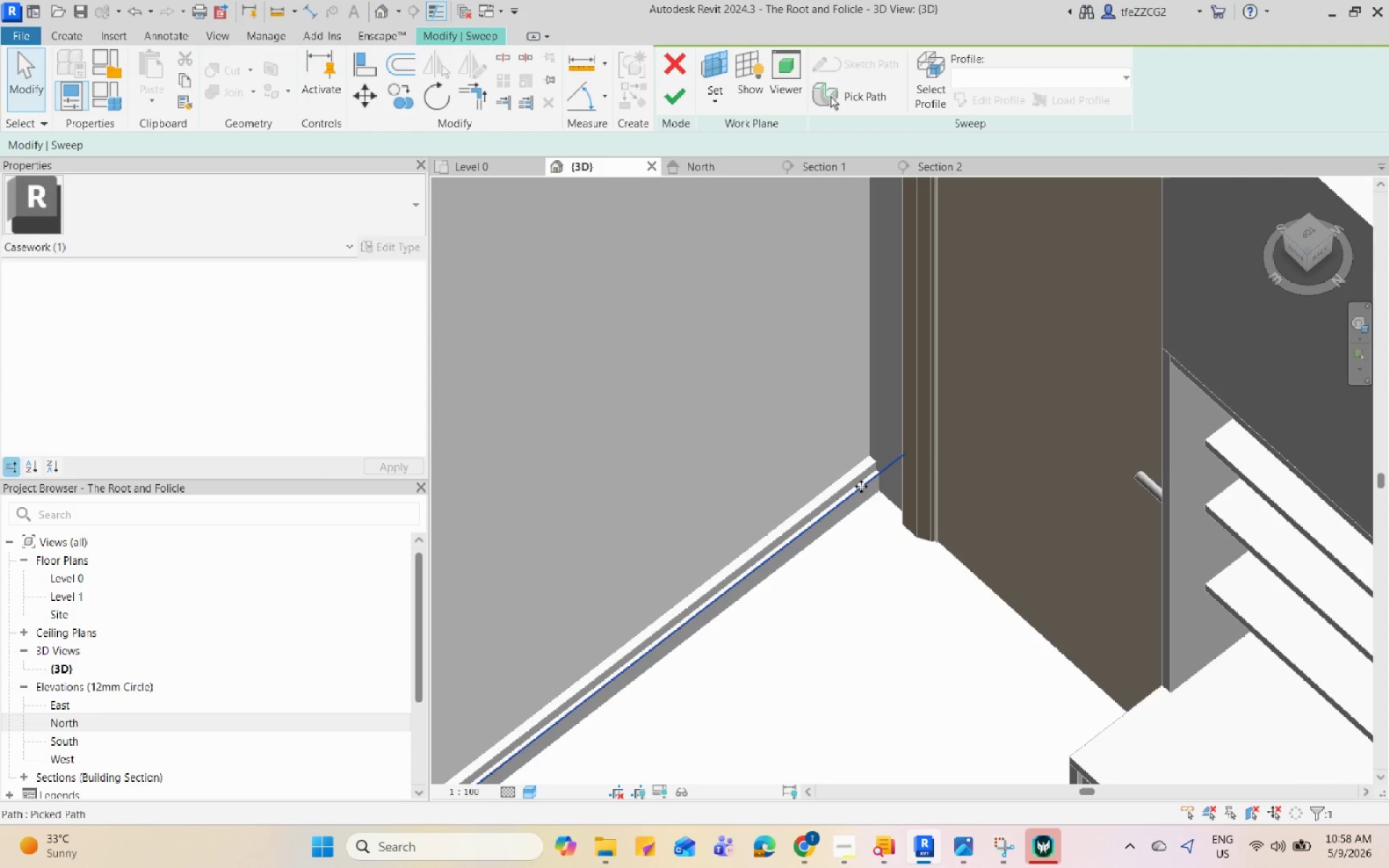 
triple_click([870, 493])
 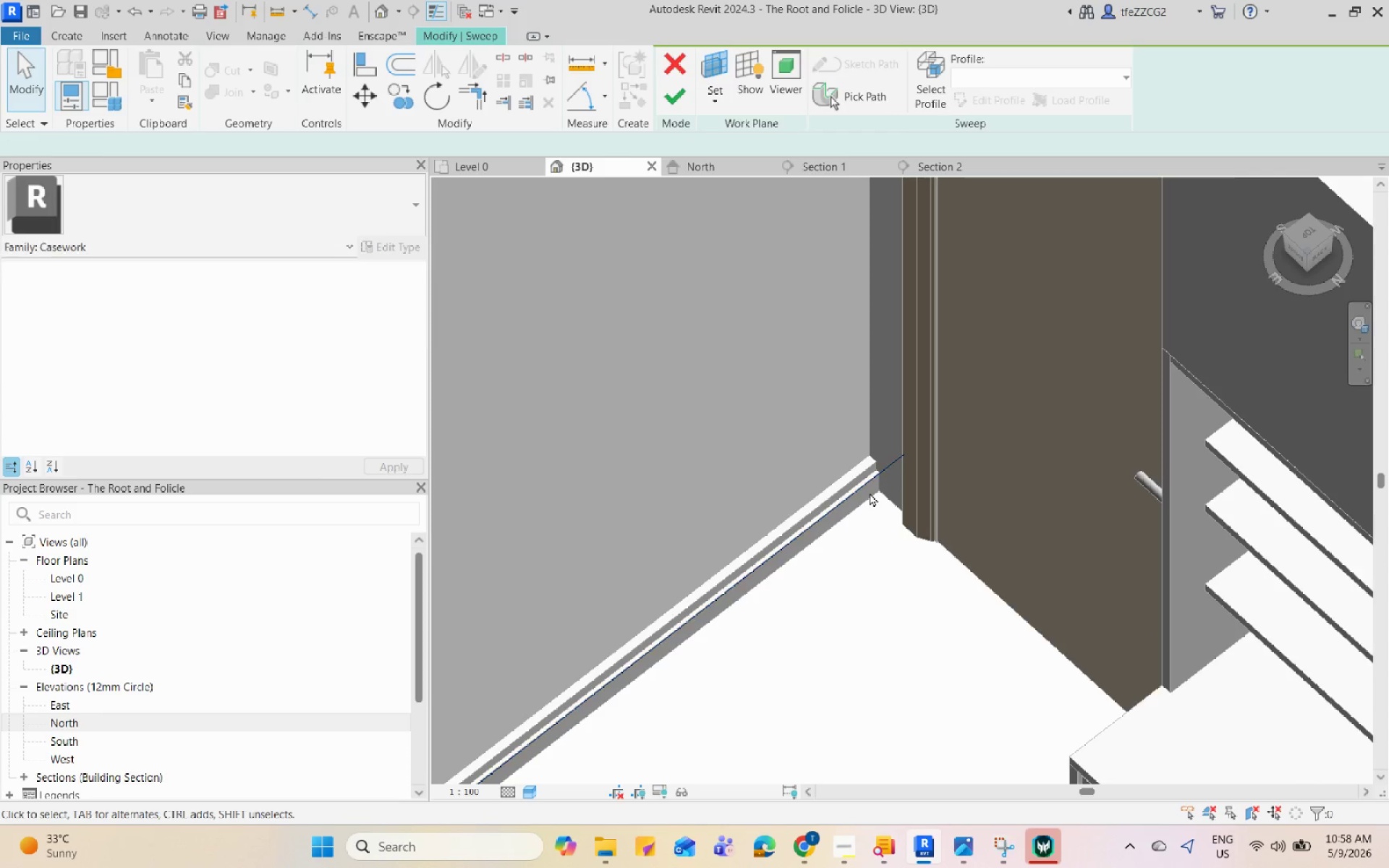 
triple_click([870, 493])
 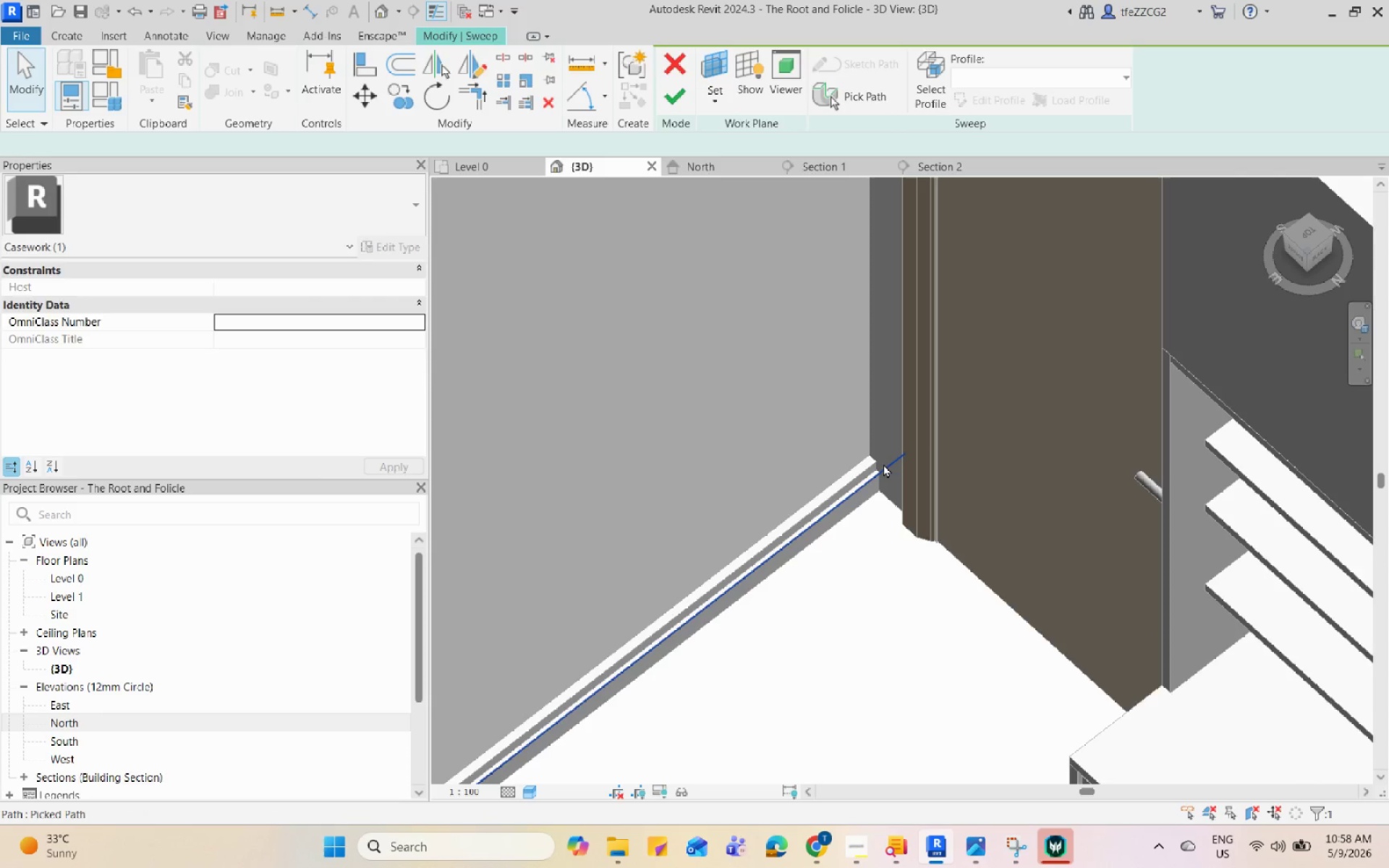 
double_click([883, 464])
 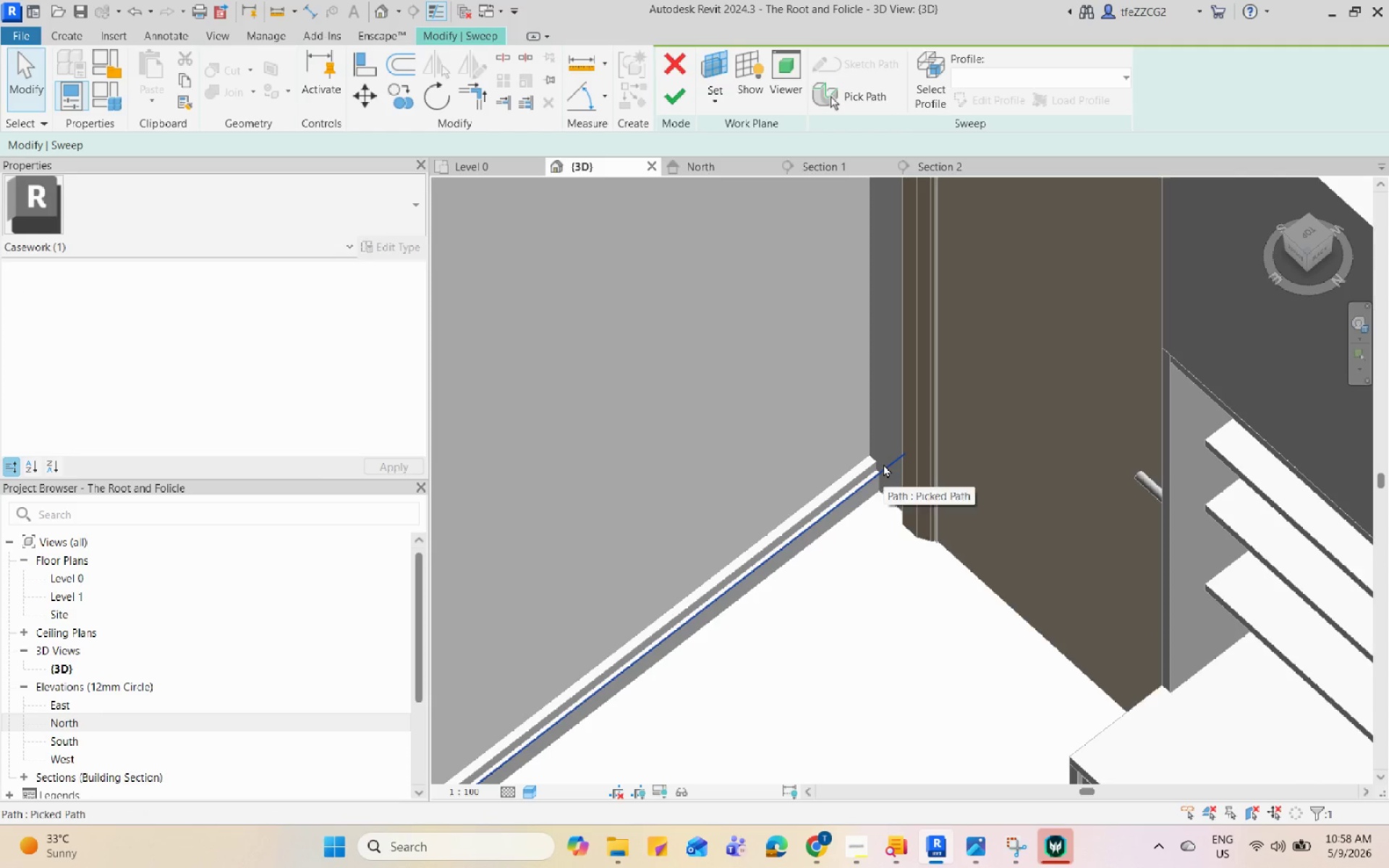 
triple_click([883, 464])
 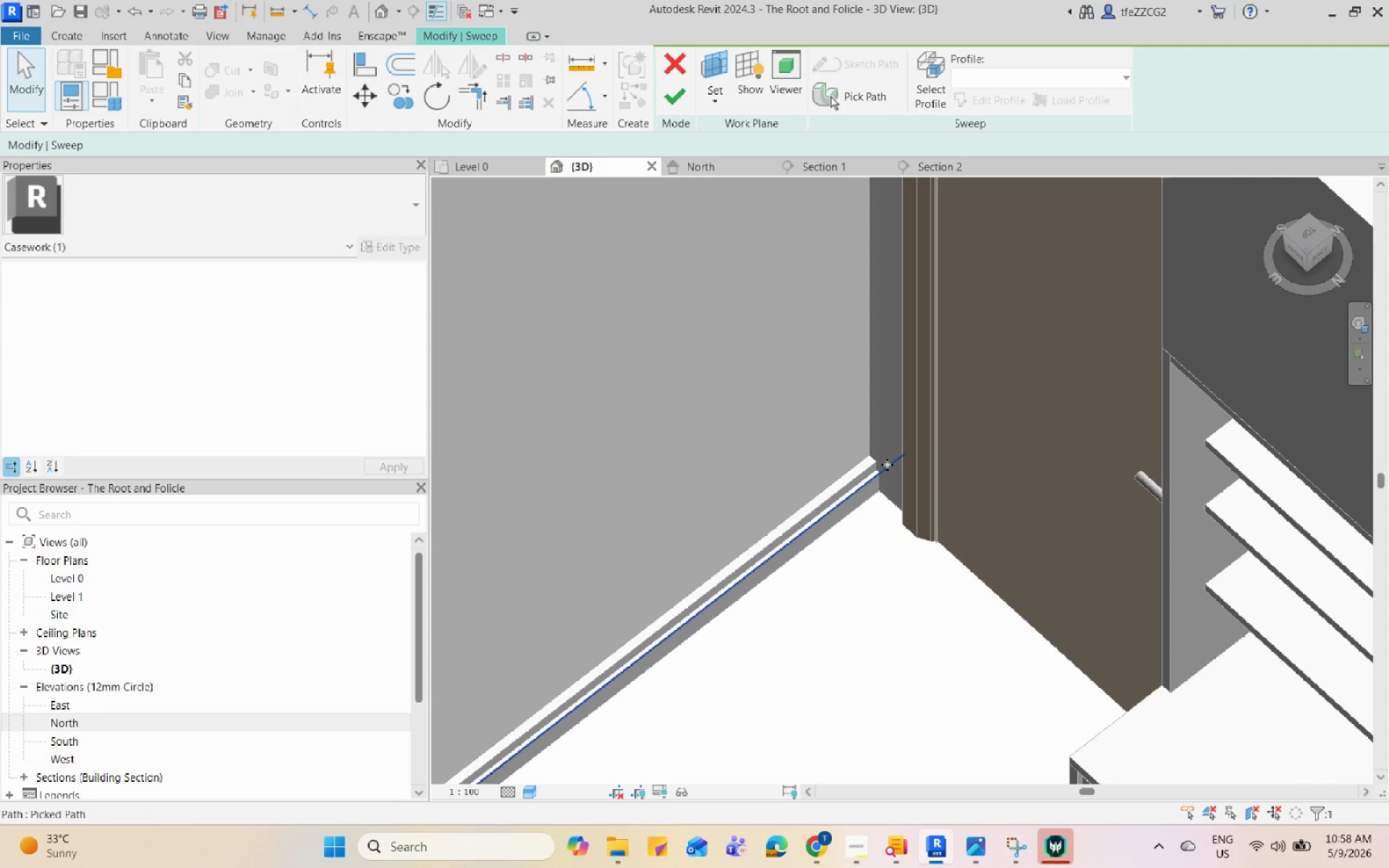 
triple_click([887, 464])
 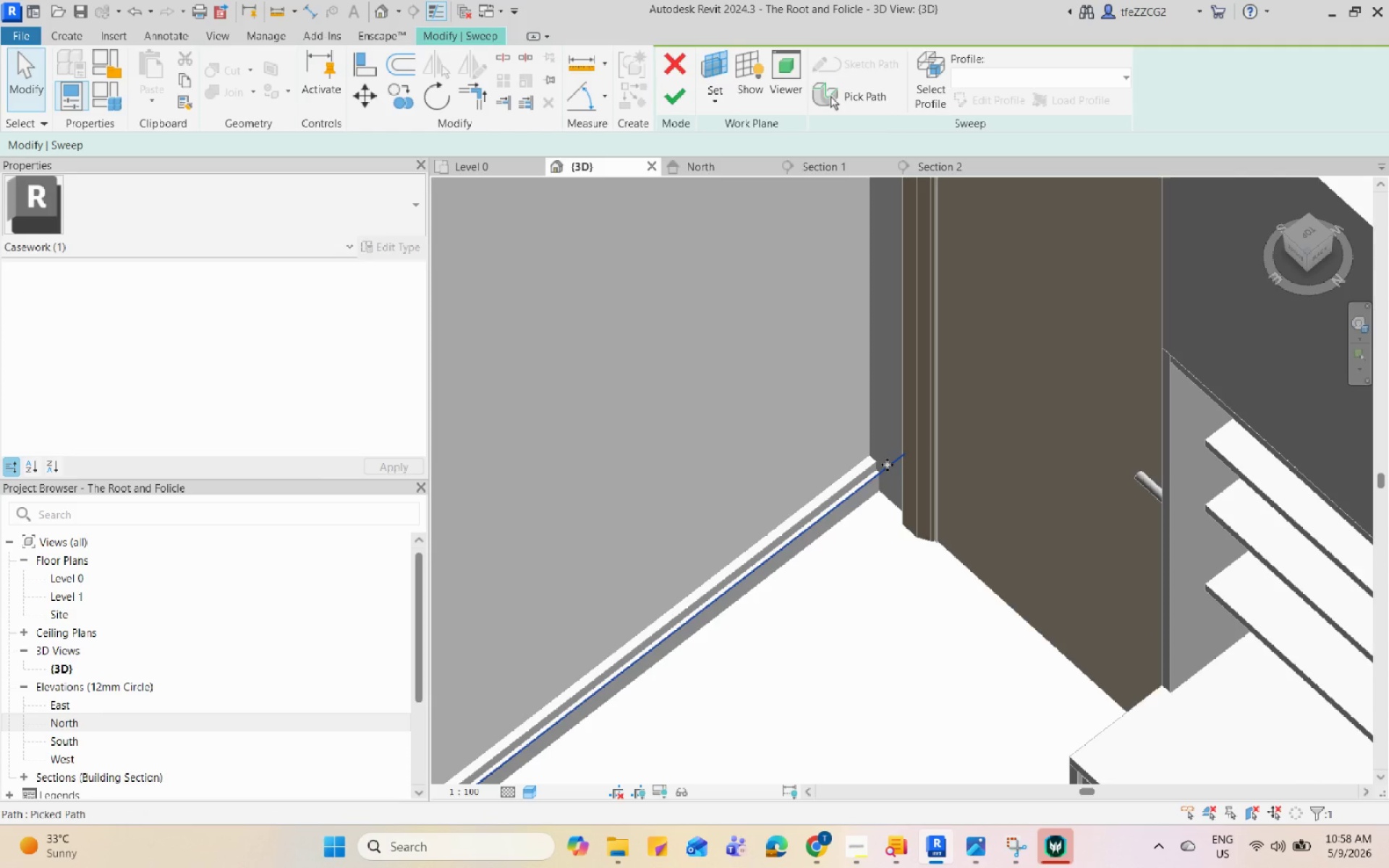 
triple_click([887, 464])
 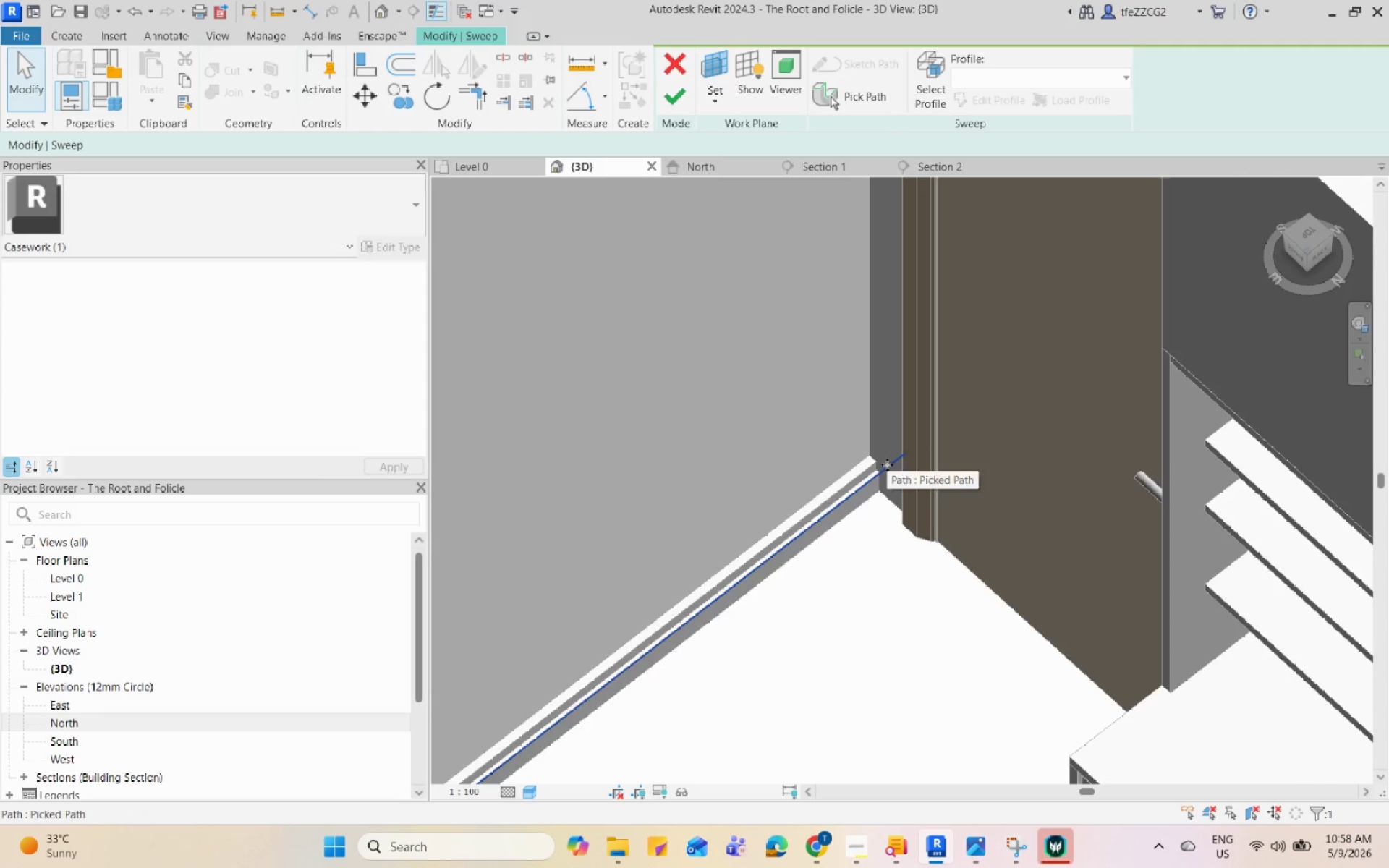 
triple_click([887, 464])
 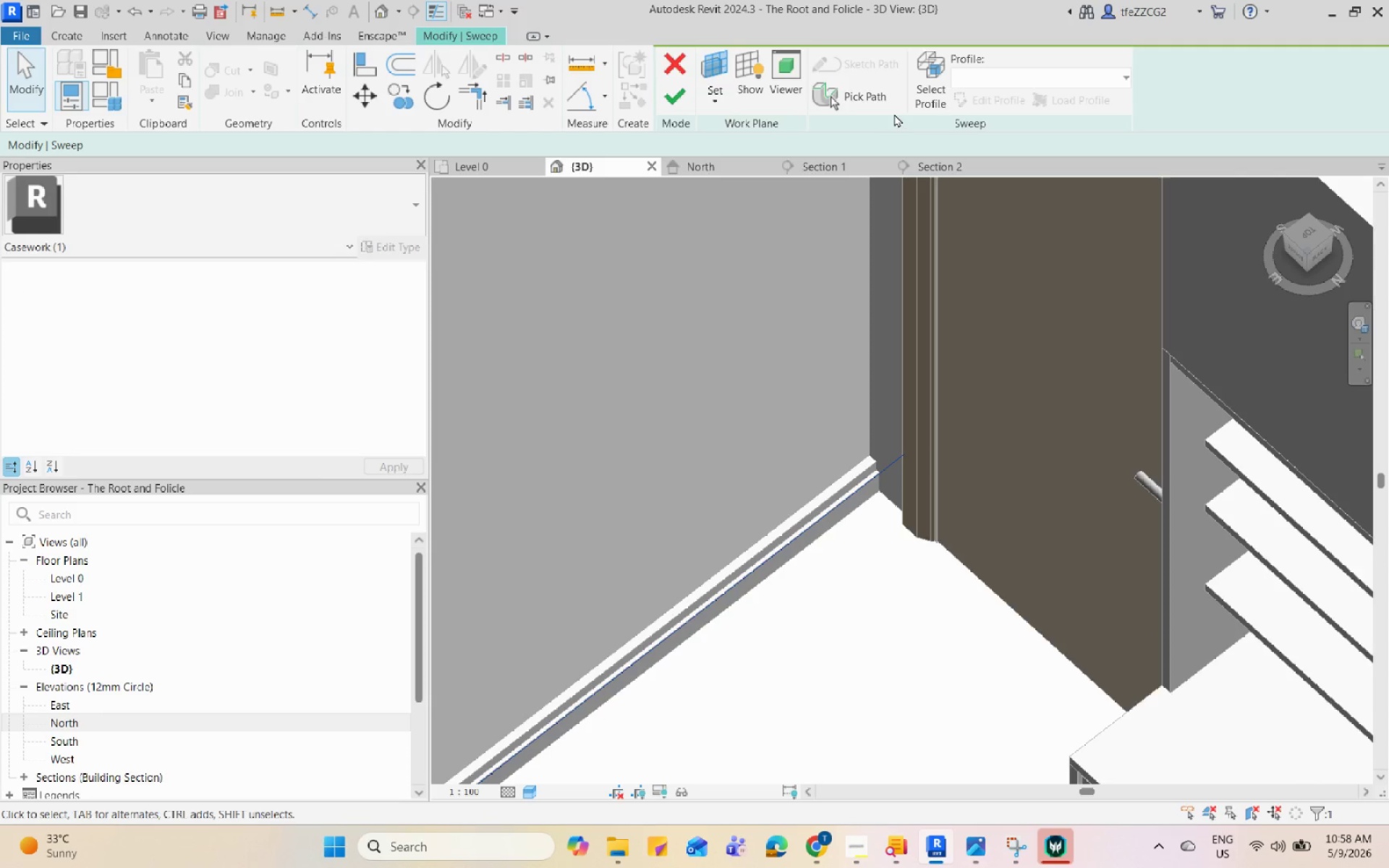 
left_click([881, 101])
 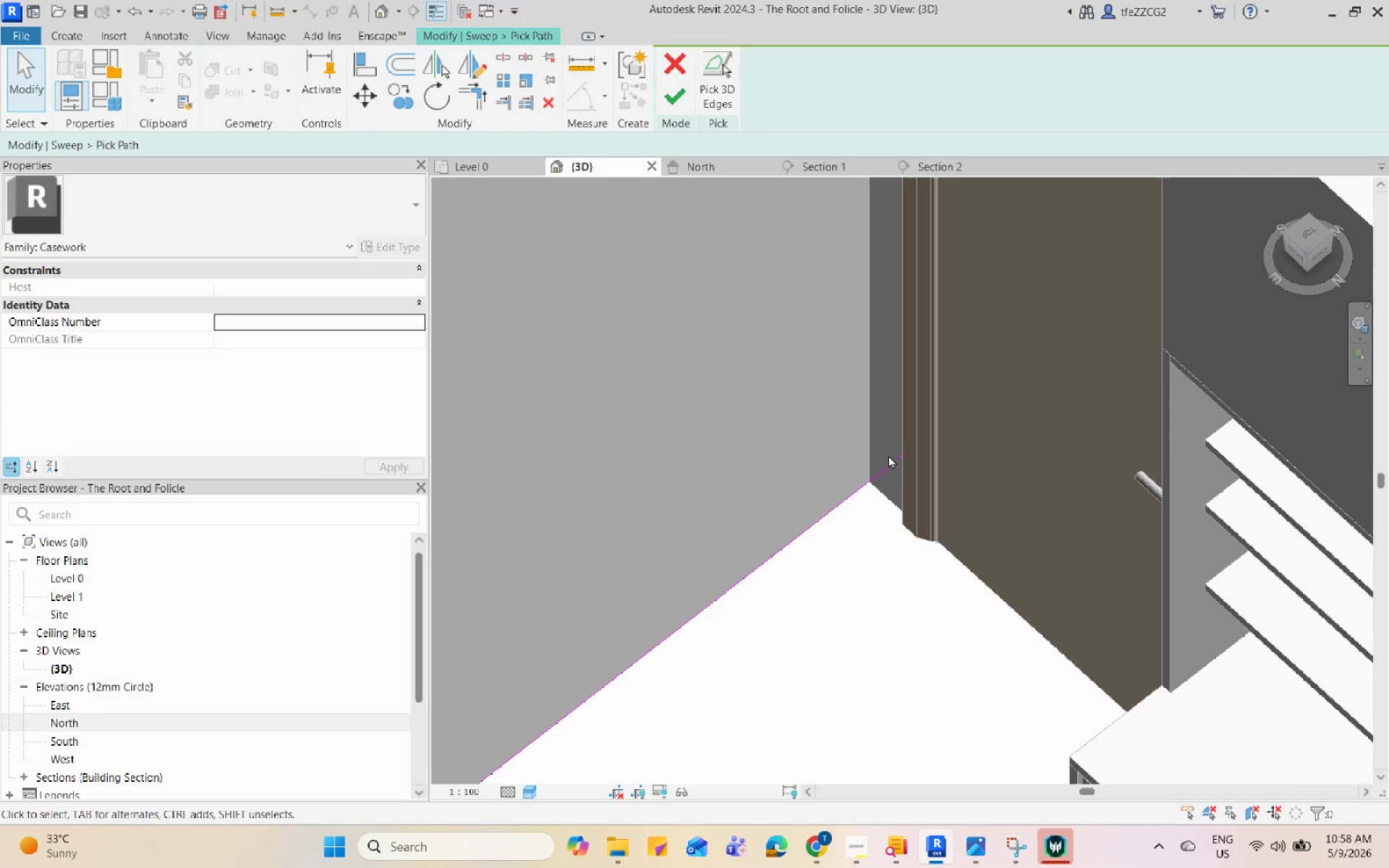 
double_click([893, 463])
 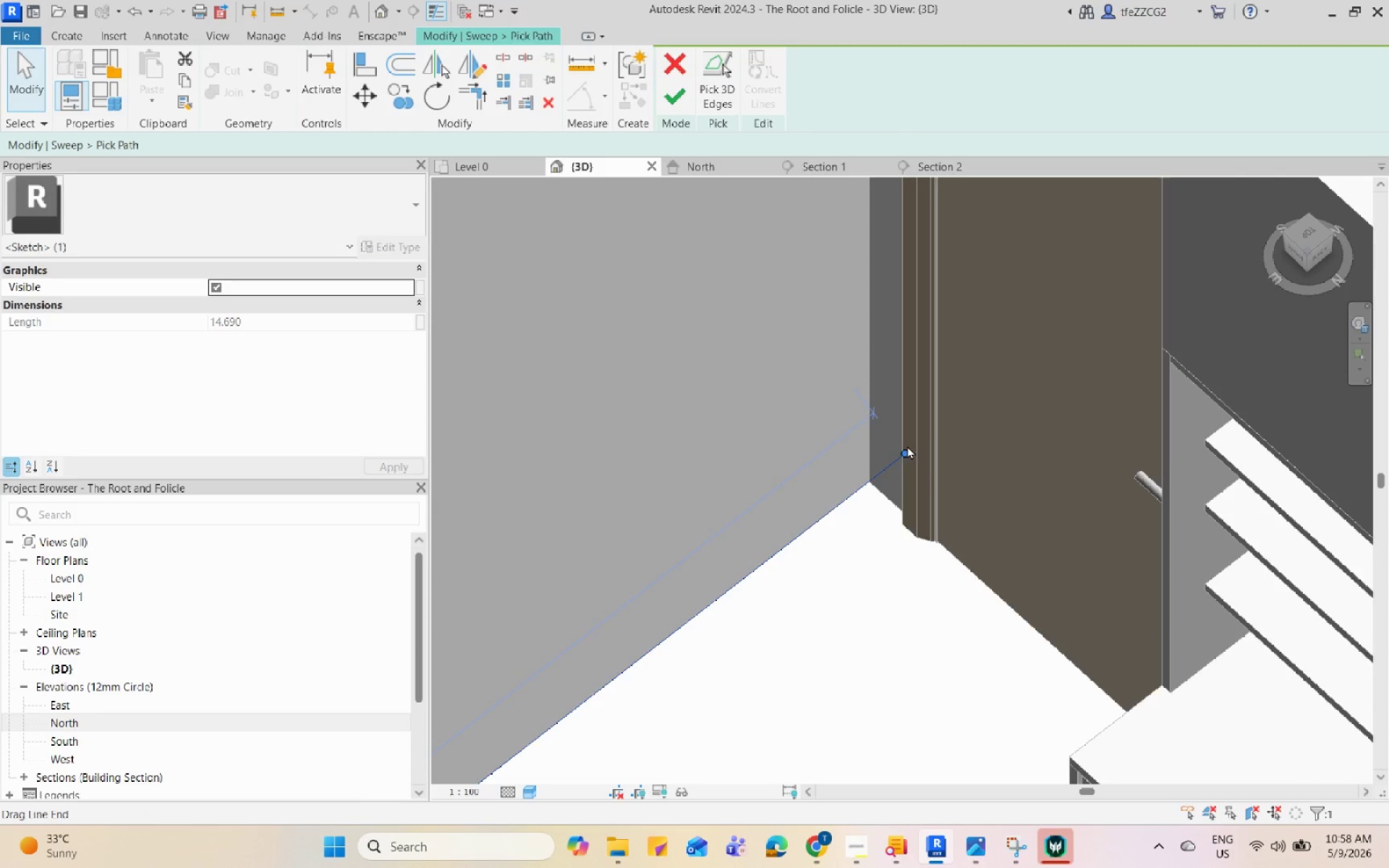 
left_click_drag(start_coordinate=[906, 446], to_coordinate=[873, 482])
 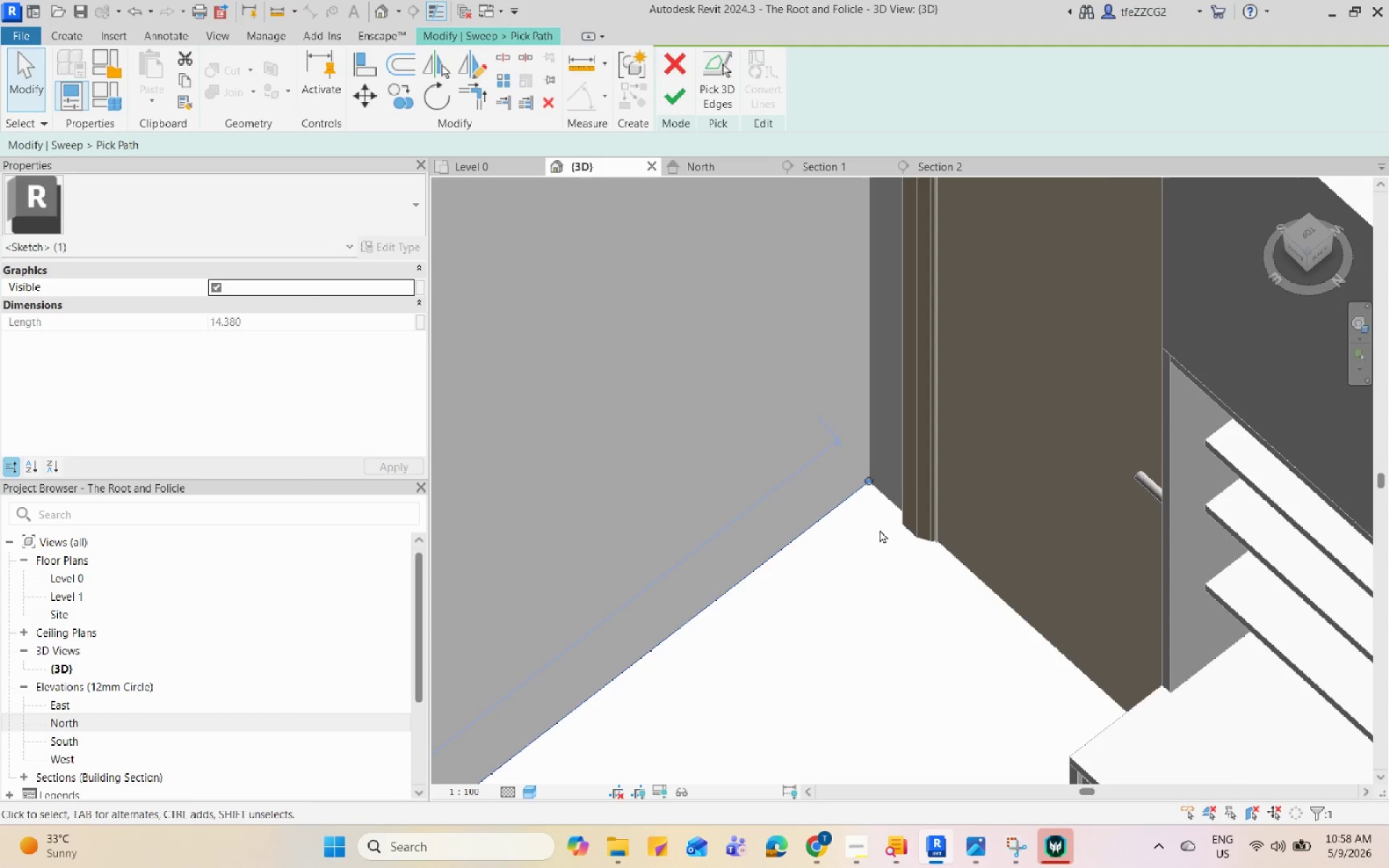 
scroll: coordinate [841, 535], scroll_direction: down, amount: 5.0
 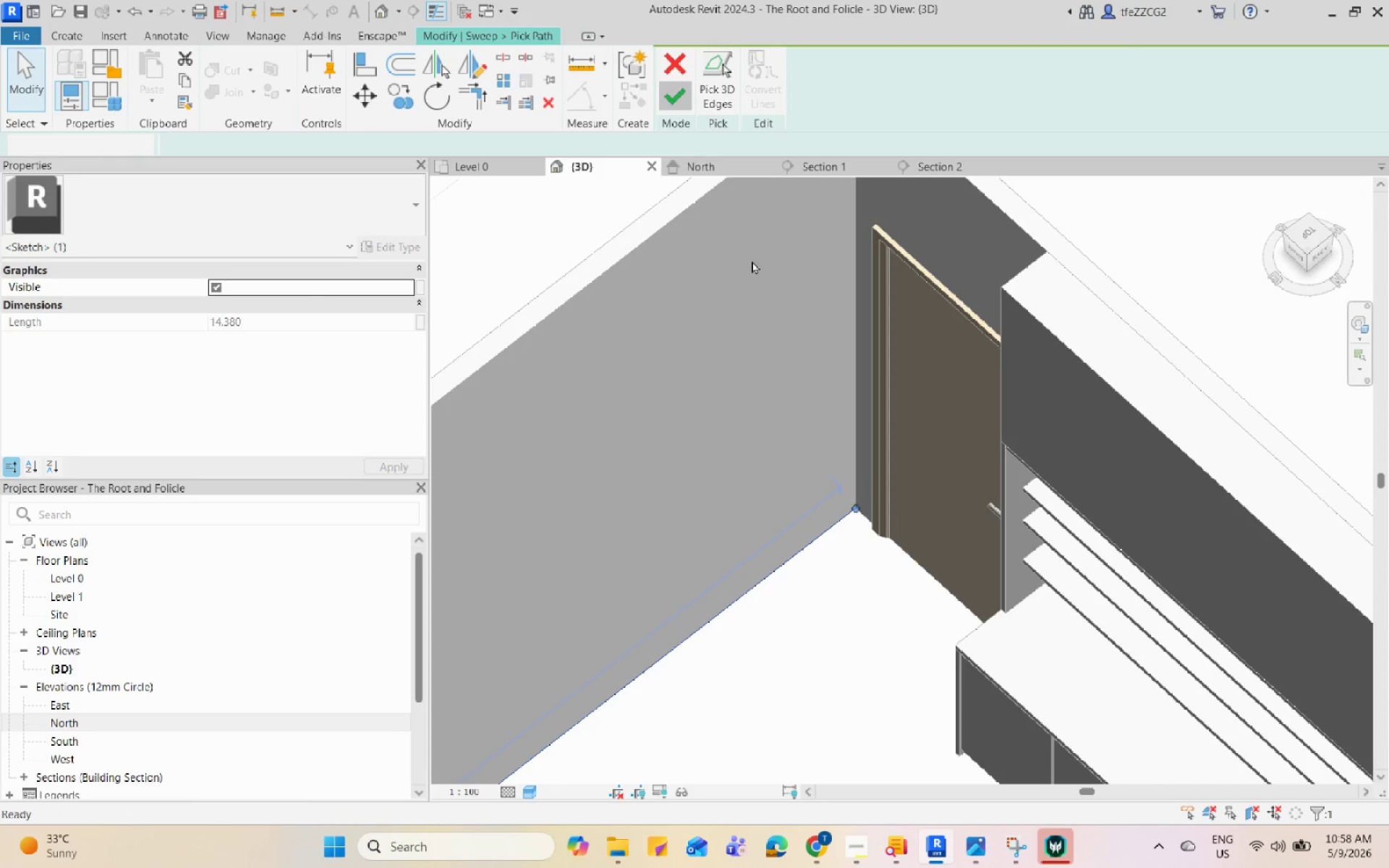 
key(Escape)
 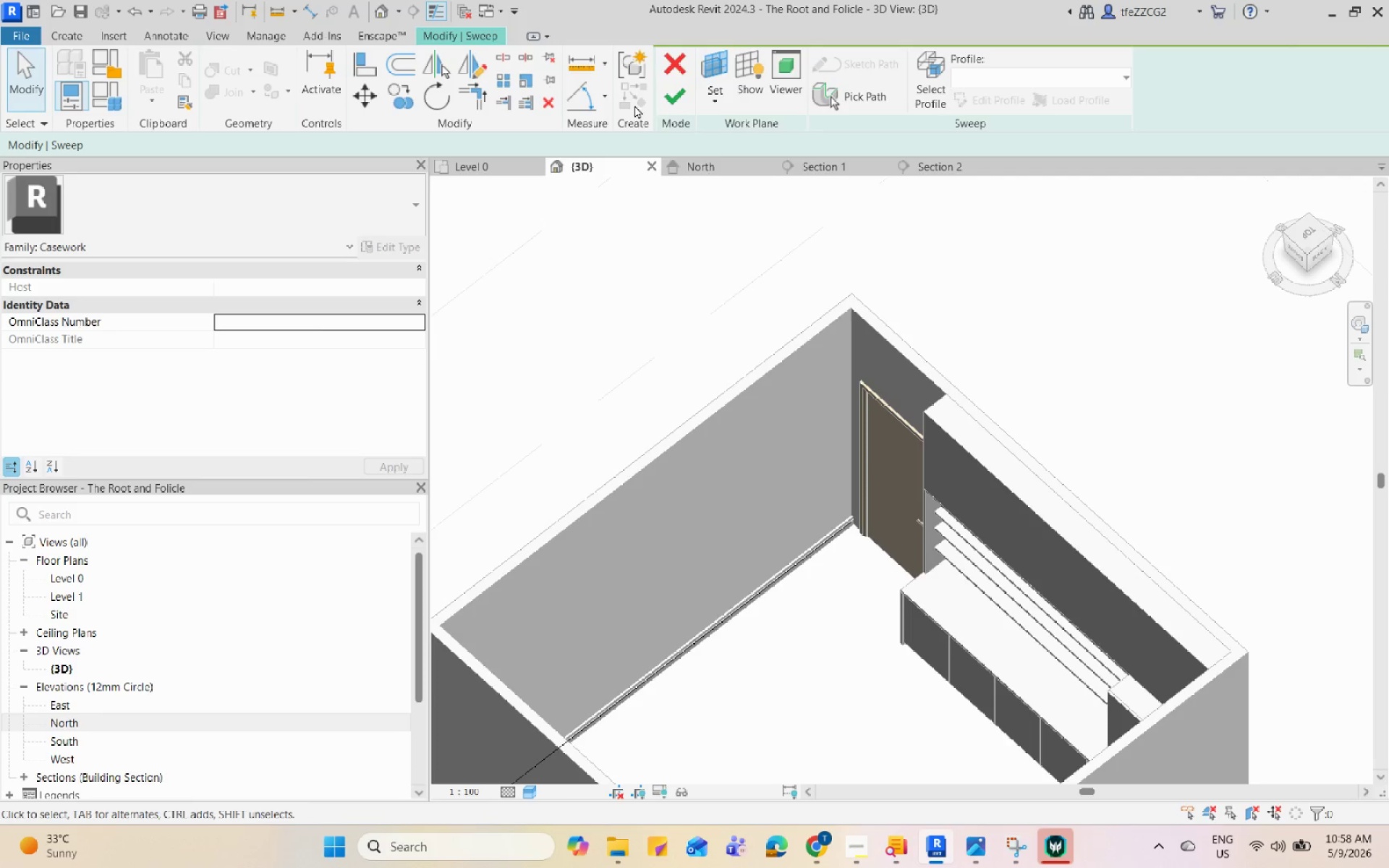 
scroll: coordinate [854, 542], scroll_direction: down, amount: 5.0
 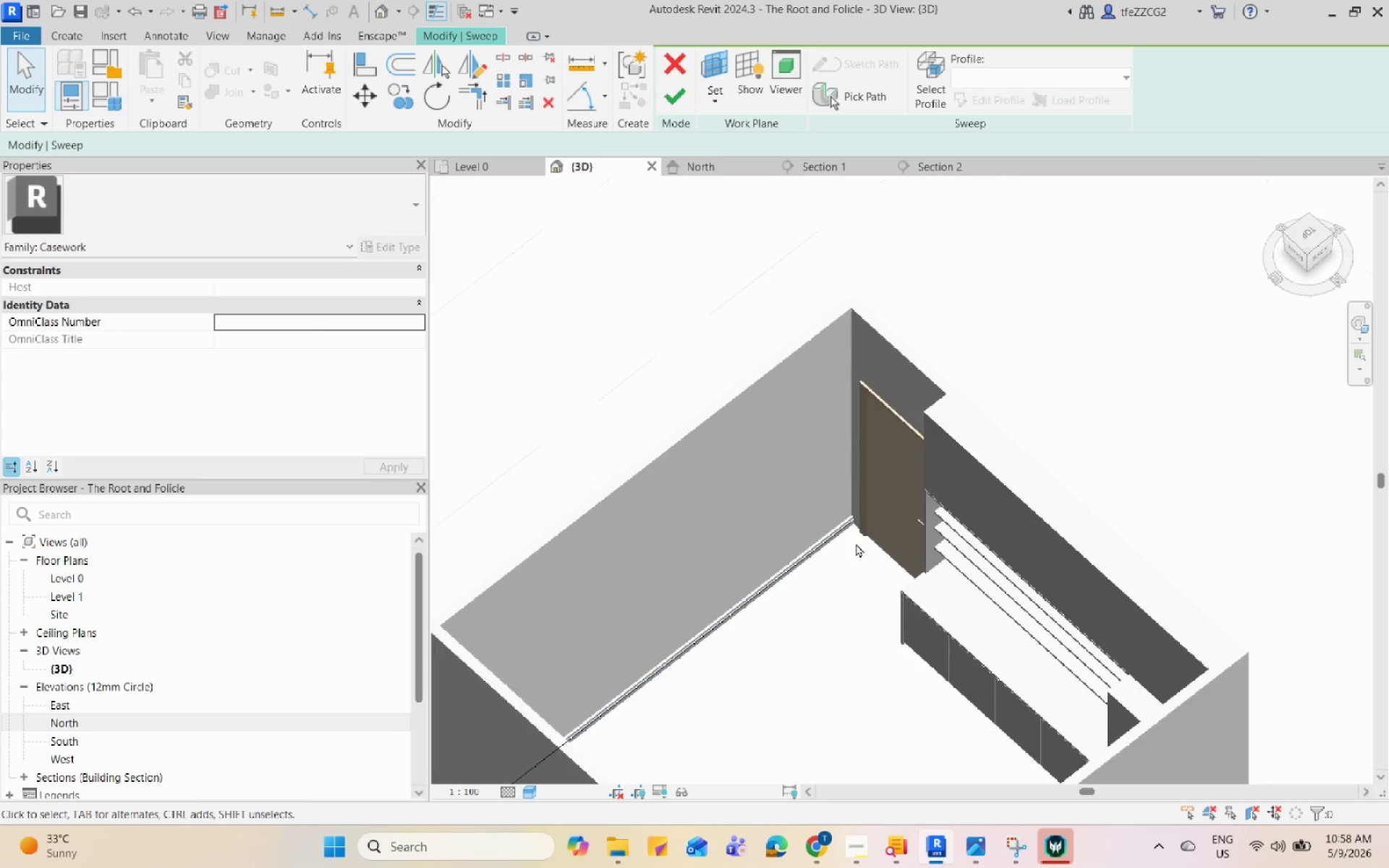 
left_click([663, 103])
 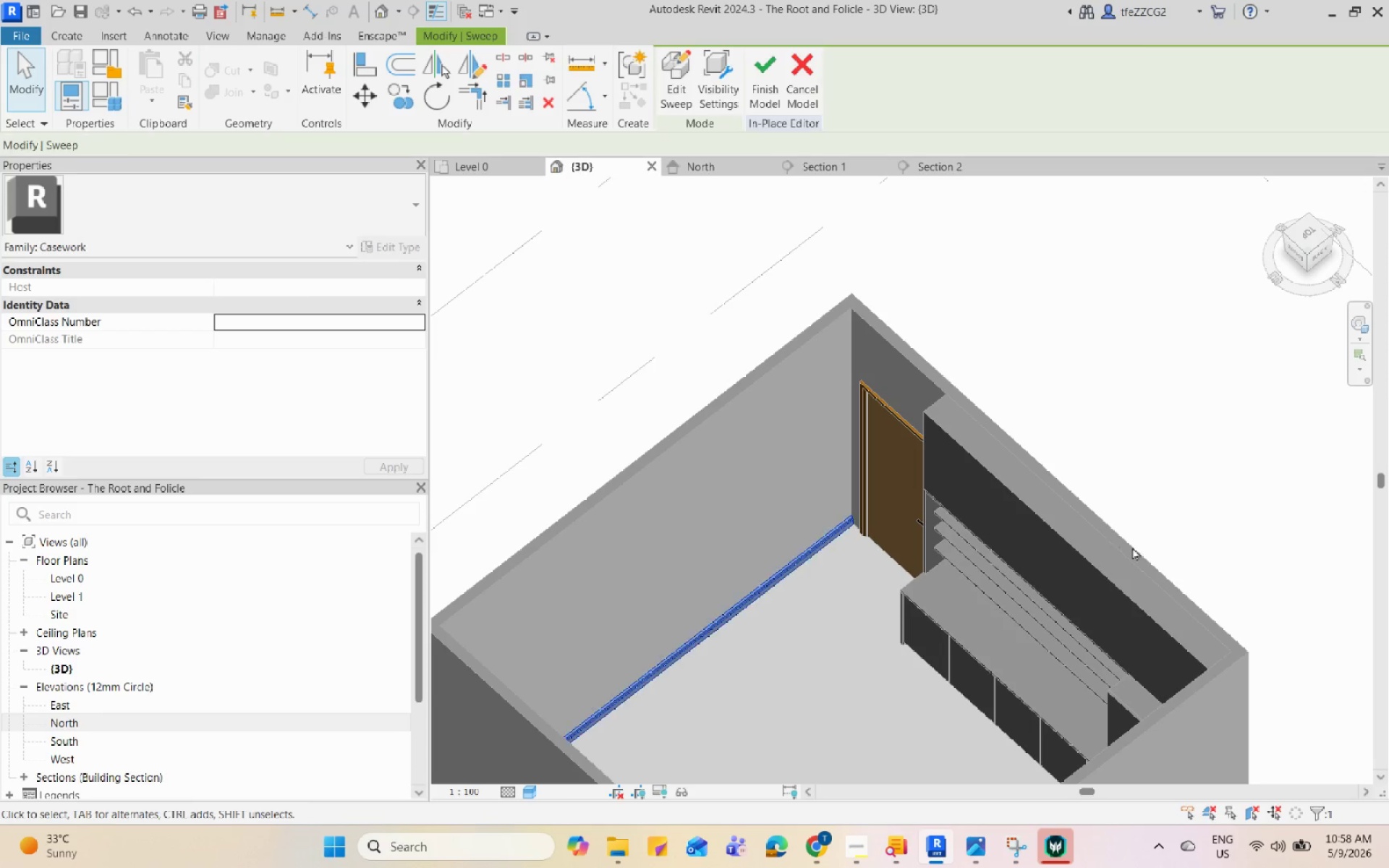 
left_click([1223, 477])
 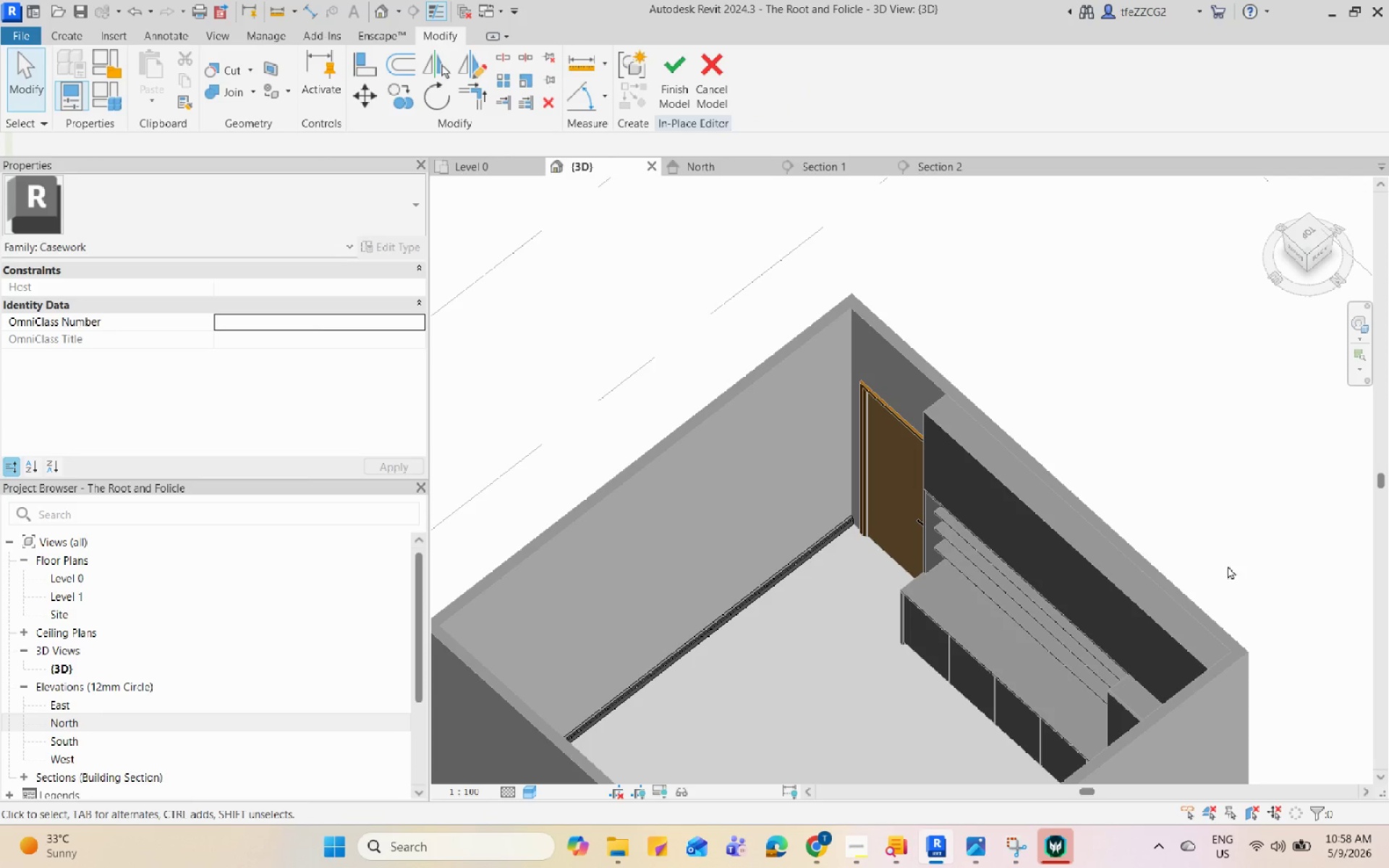 
hold_key(key=ShiftLeft, duration=0.77)
 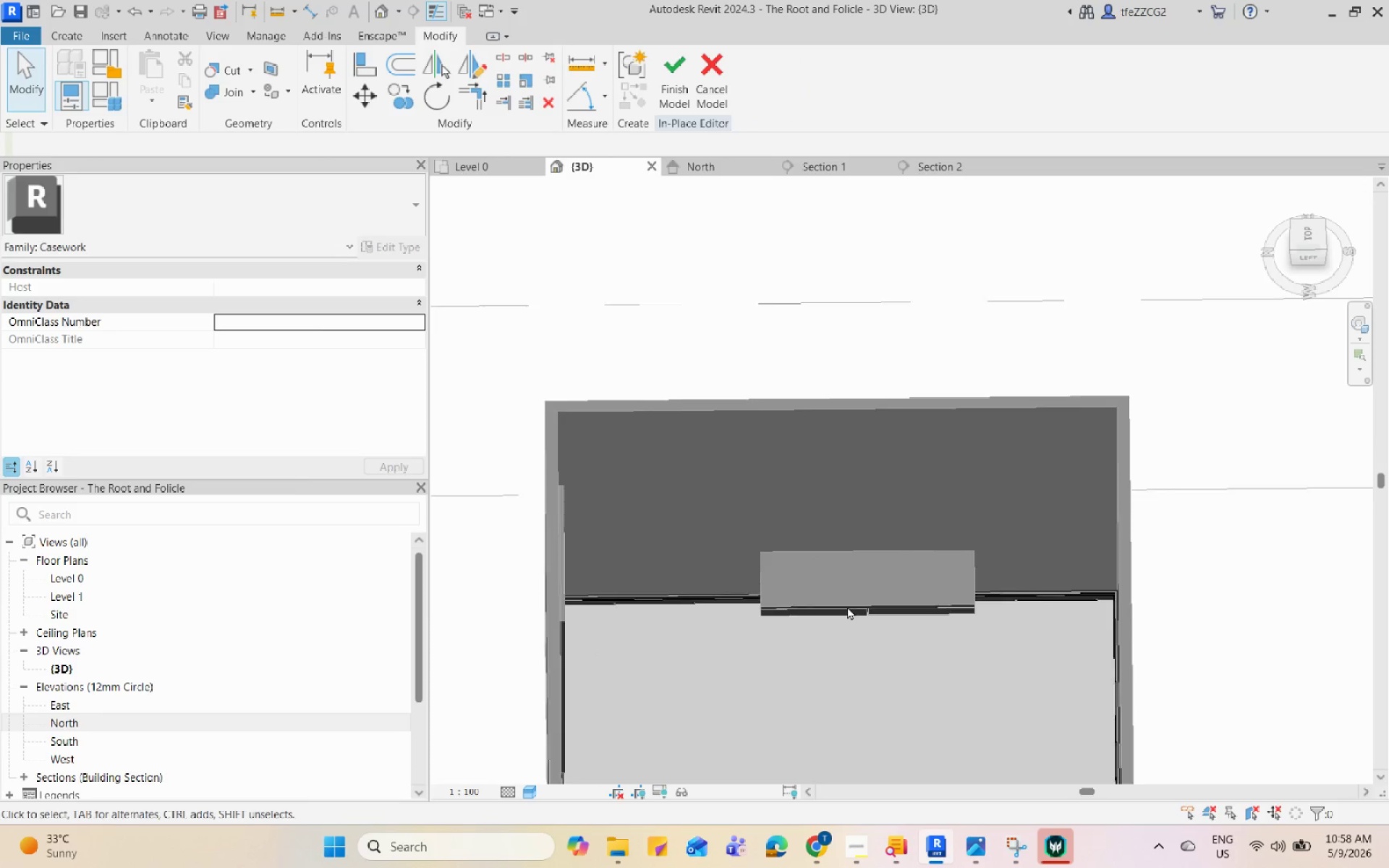 
hold_key(key=ShiftLeft, duration=0.86)
 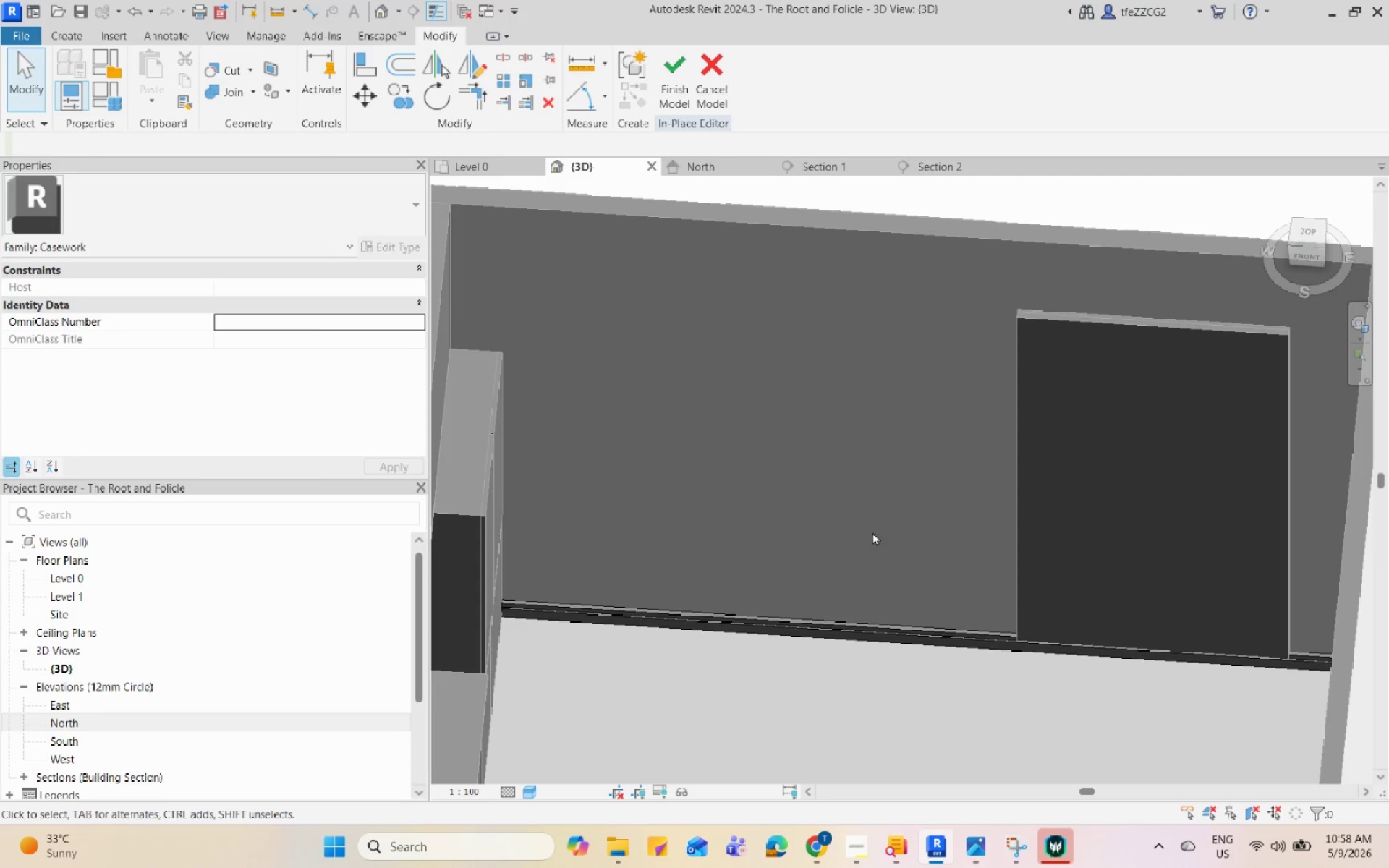 
scroll: coordinate [849, 610], scroll_direction: up, amount: 4.0
 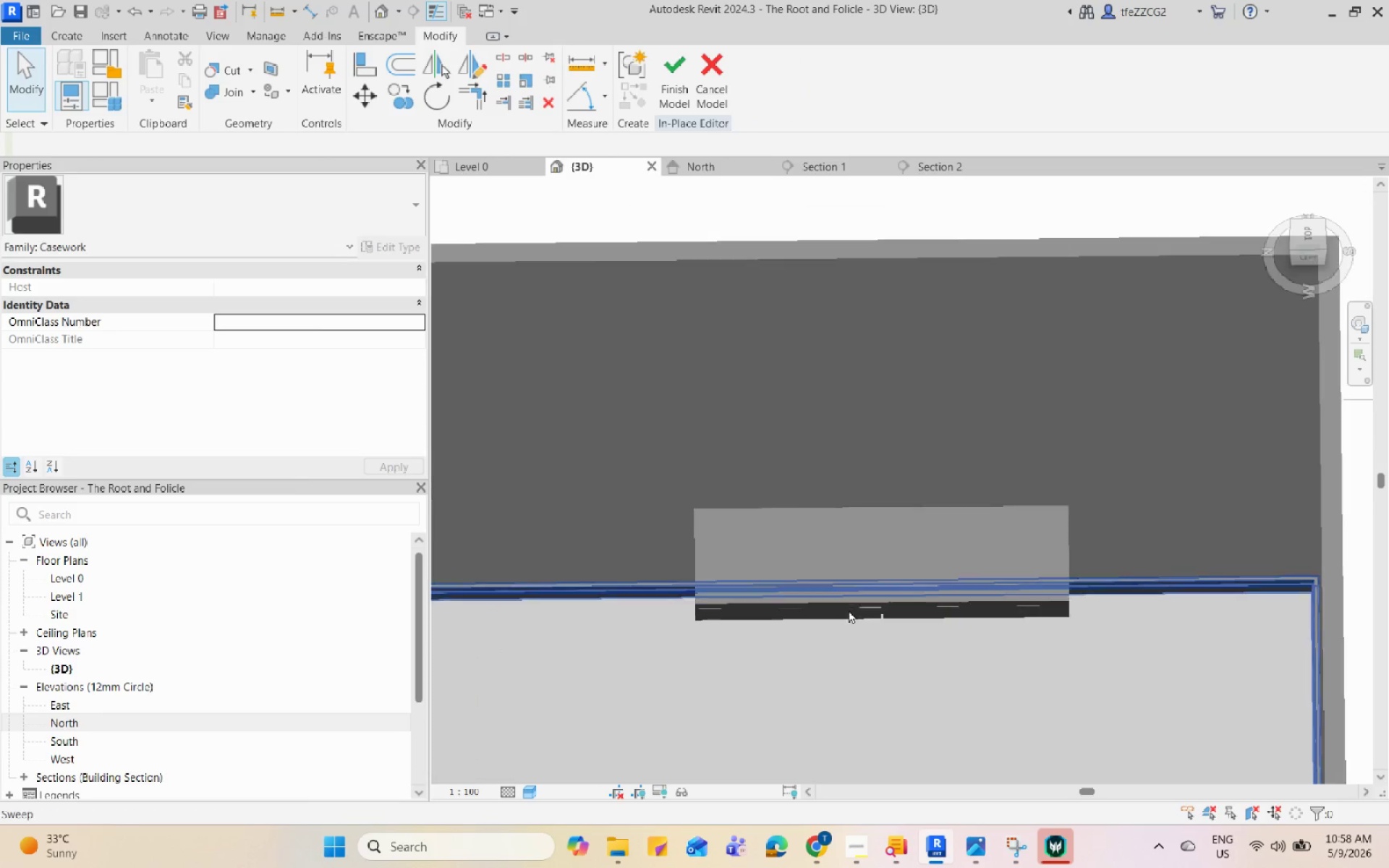 
hold_key(key=ShiftLeft, duration=0.41)
 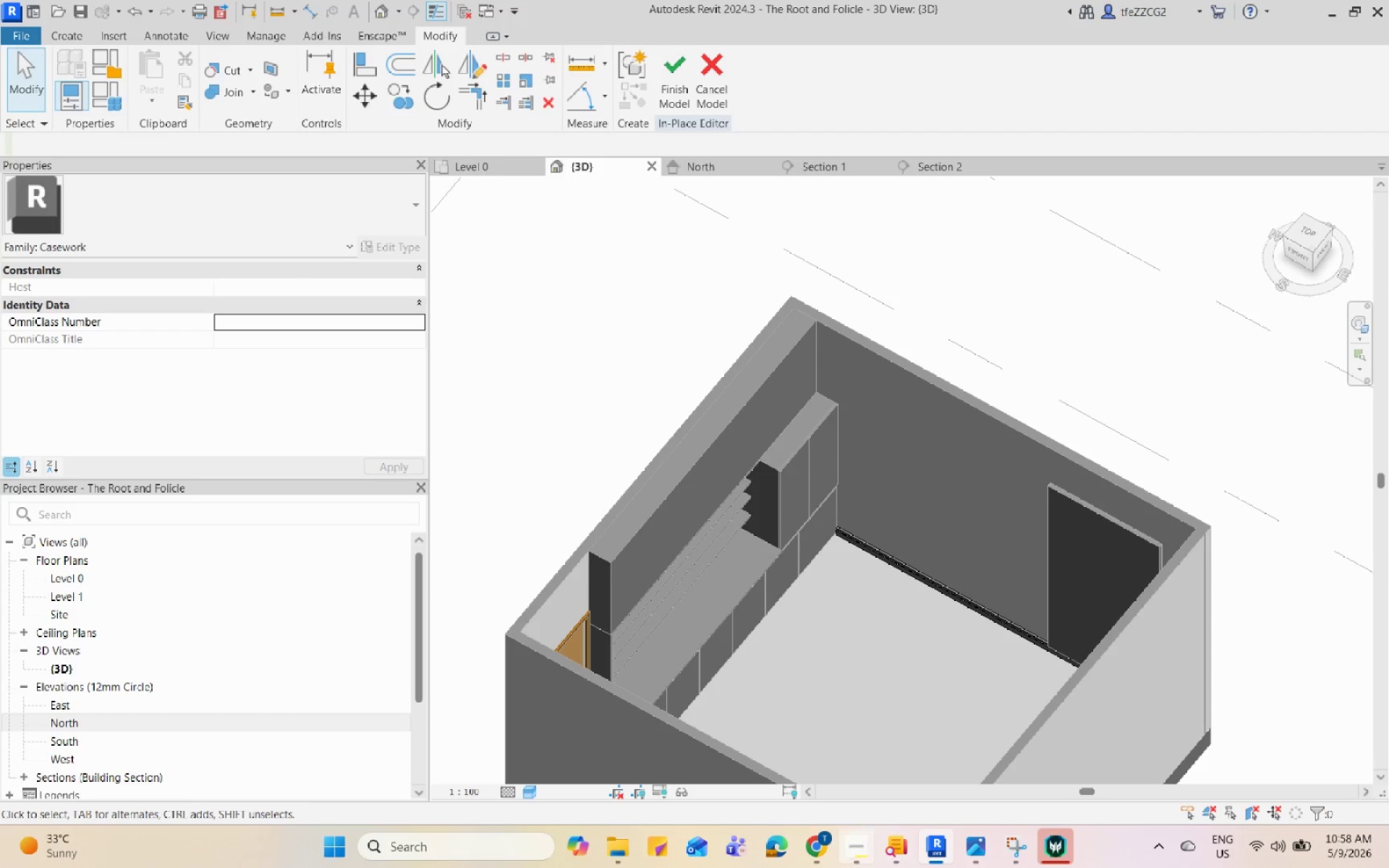 
scroll: coordinate [875, 532], scroll_direction: down, amount: 5.0
 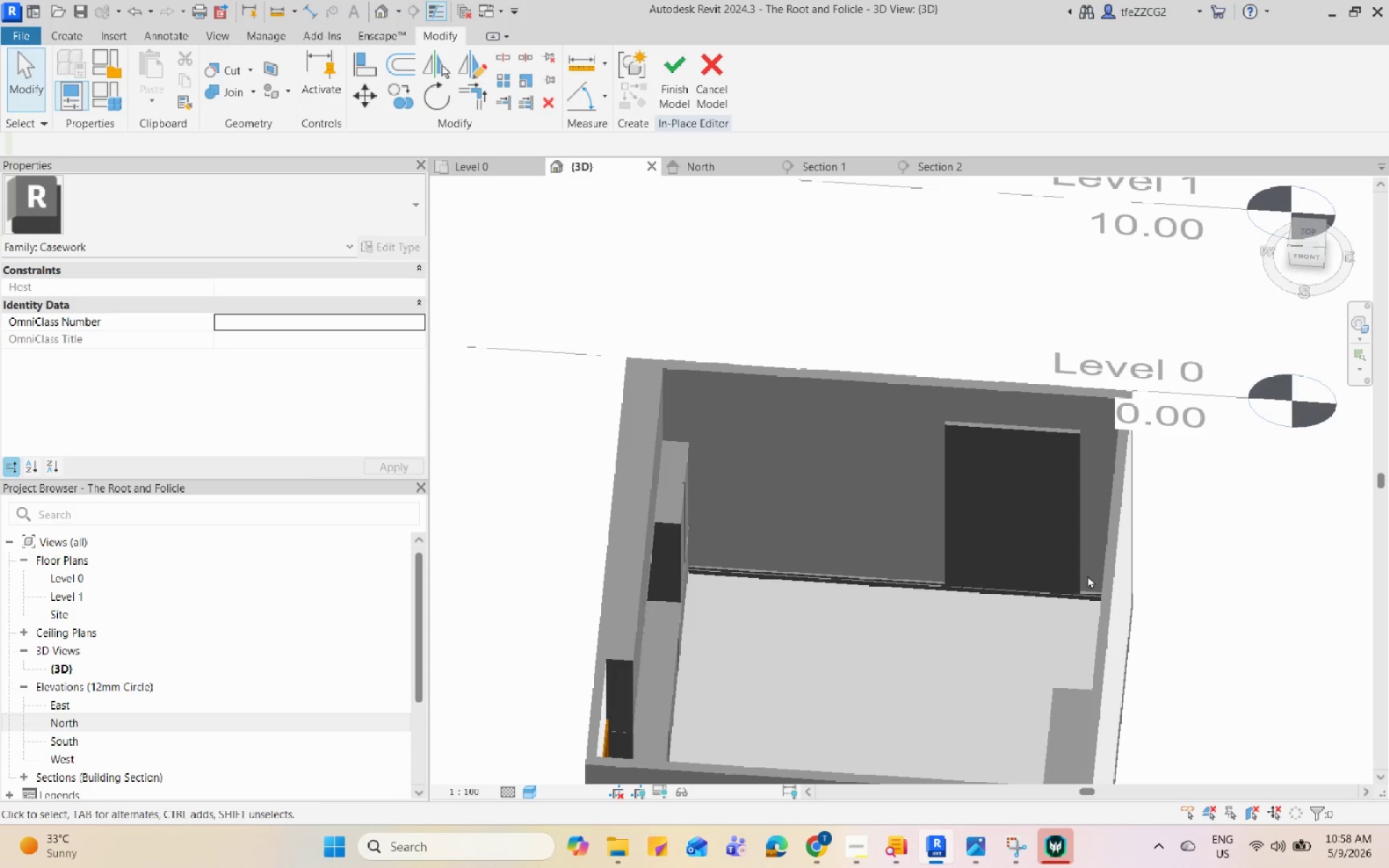 
left_click([855, 853])